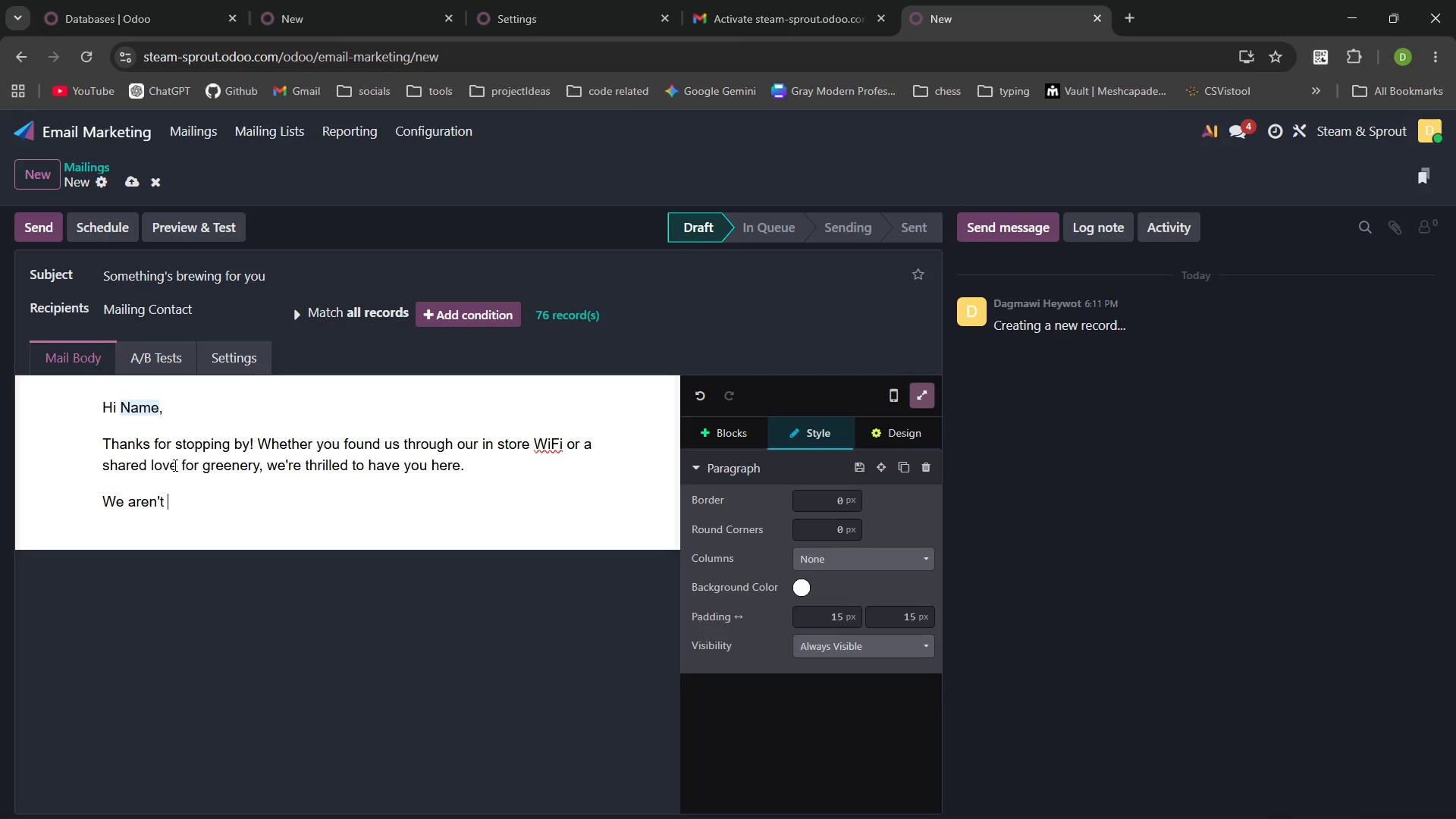 
type(your averae)
key(Backspace)
type(ge co)
key(Backspace)
type(ee)
 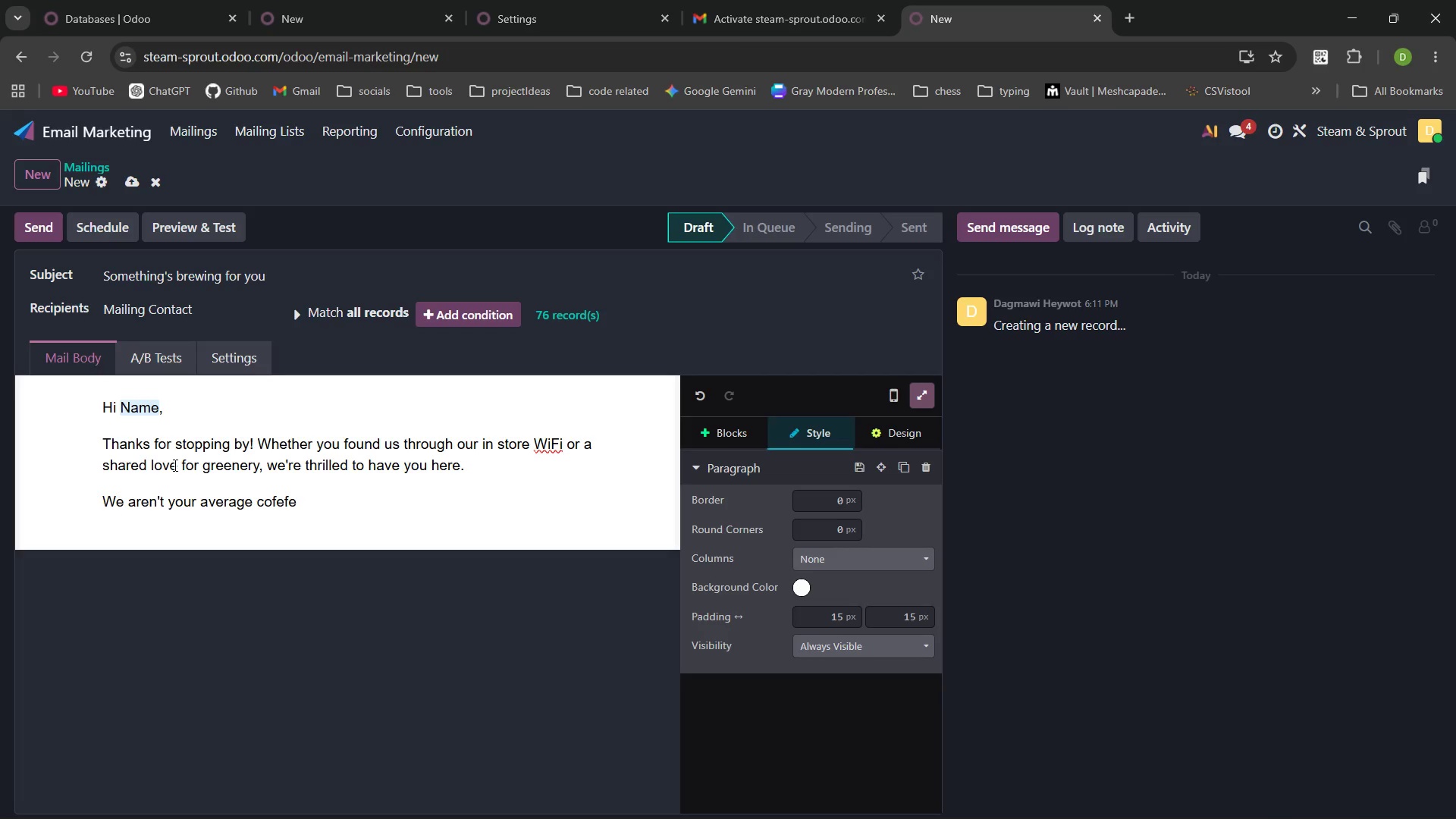 
hold_key(key=F, duration=0.34)
 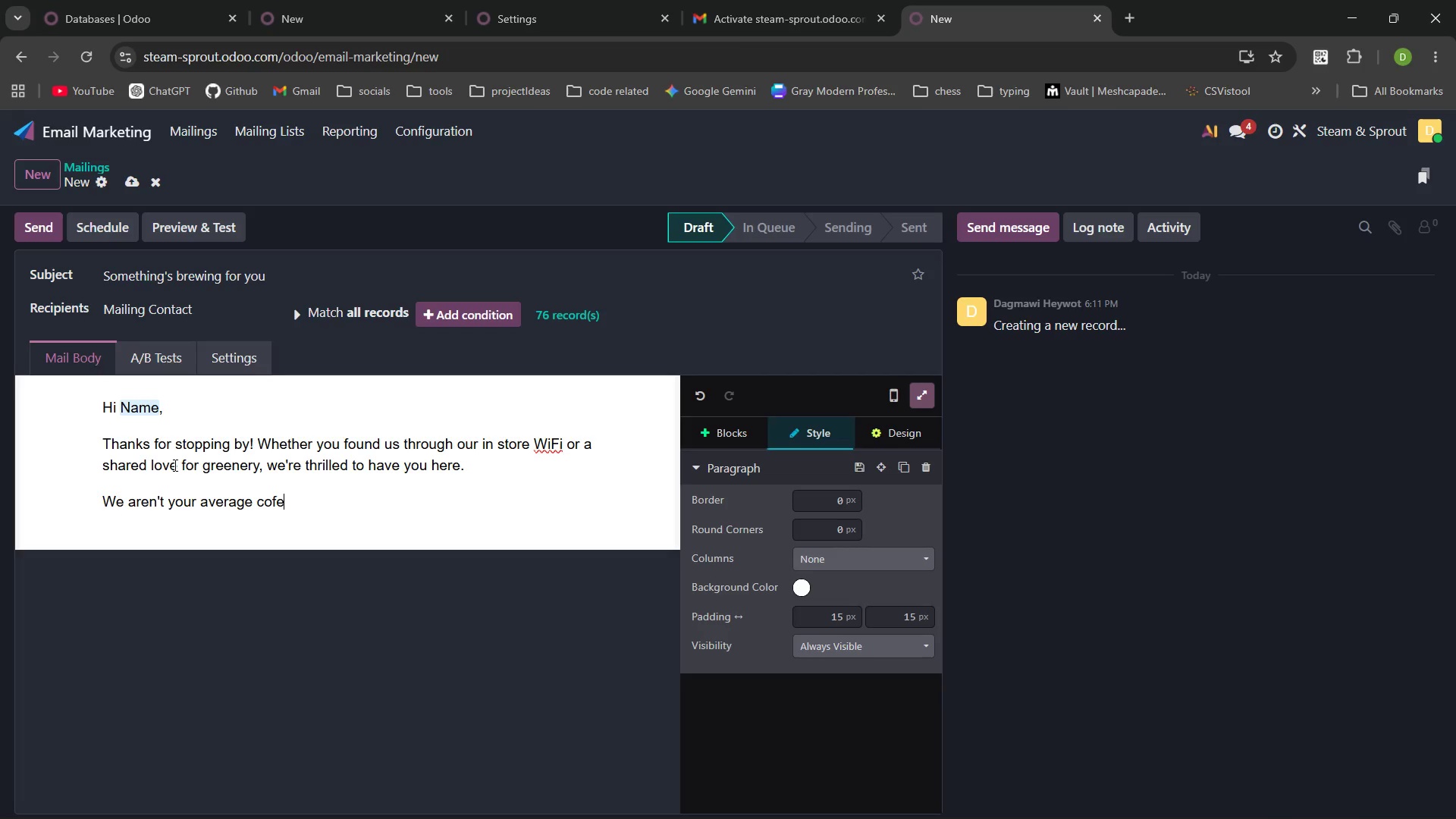 
hold_key(key=F, duration=6.12)
 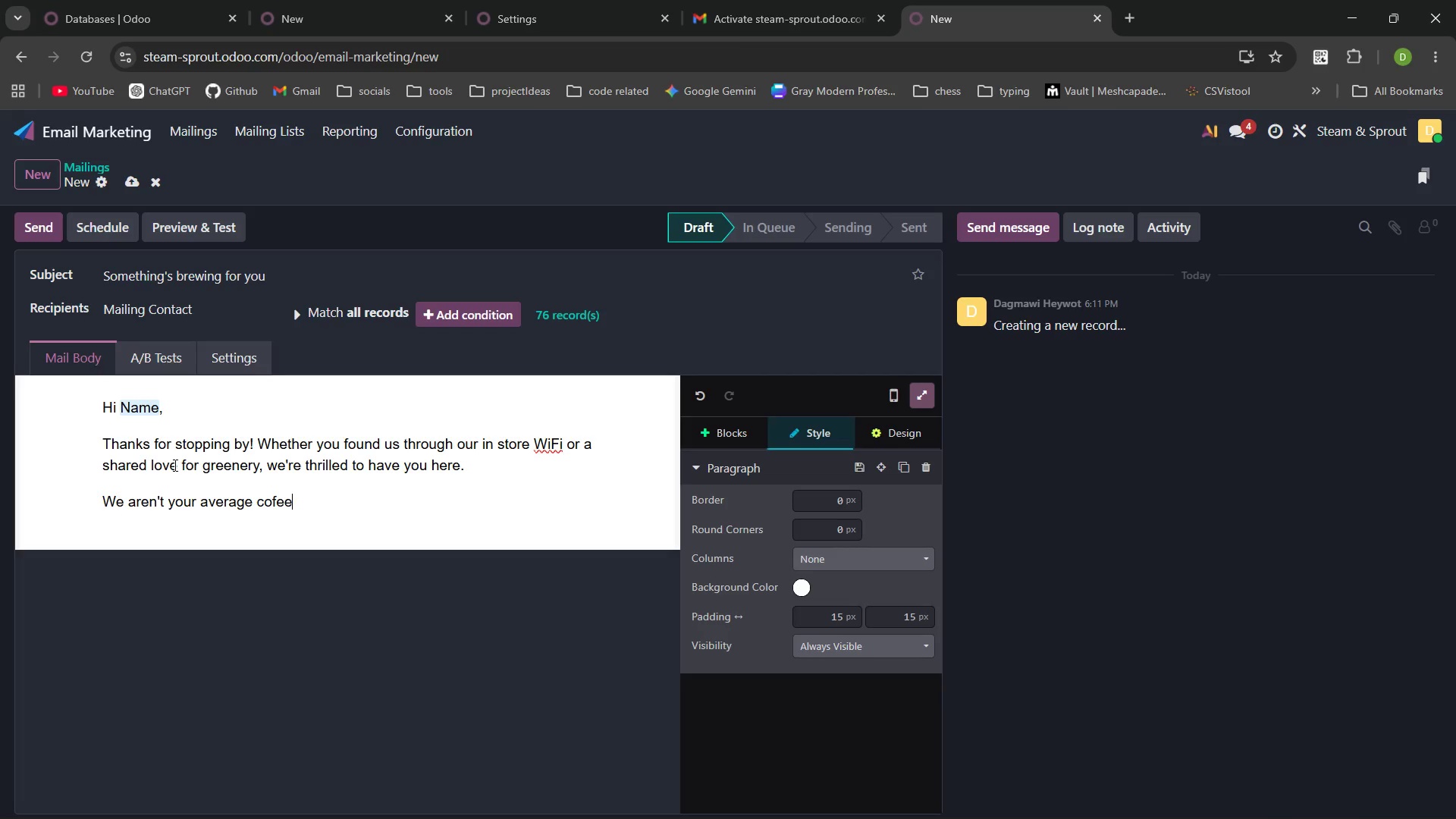 
key(Control+Backspace)
 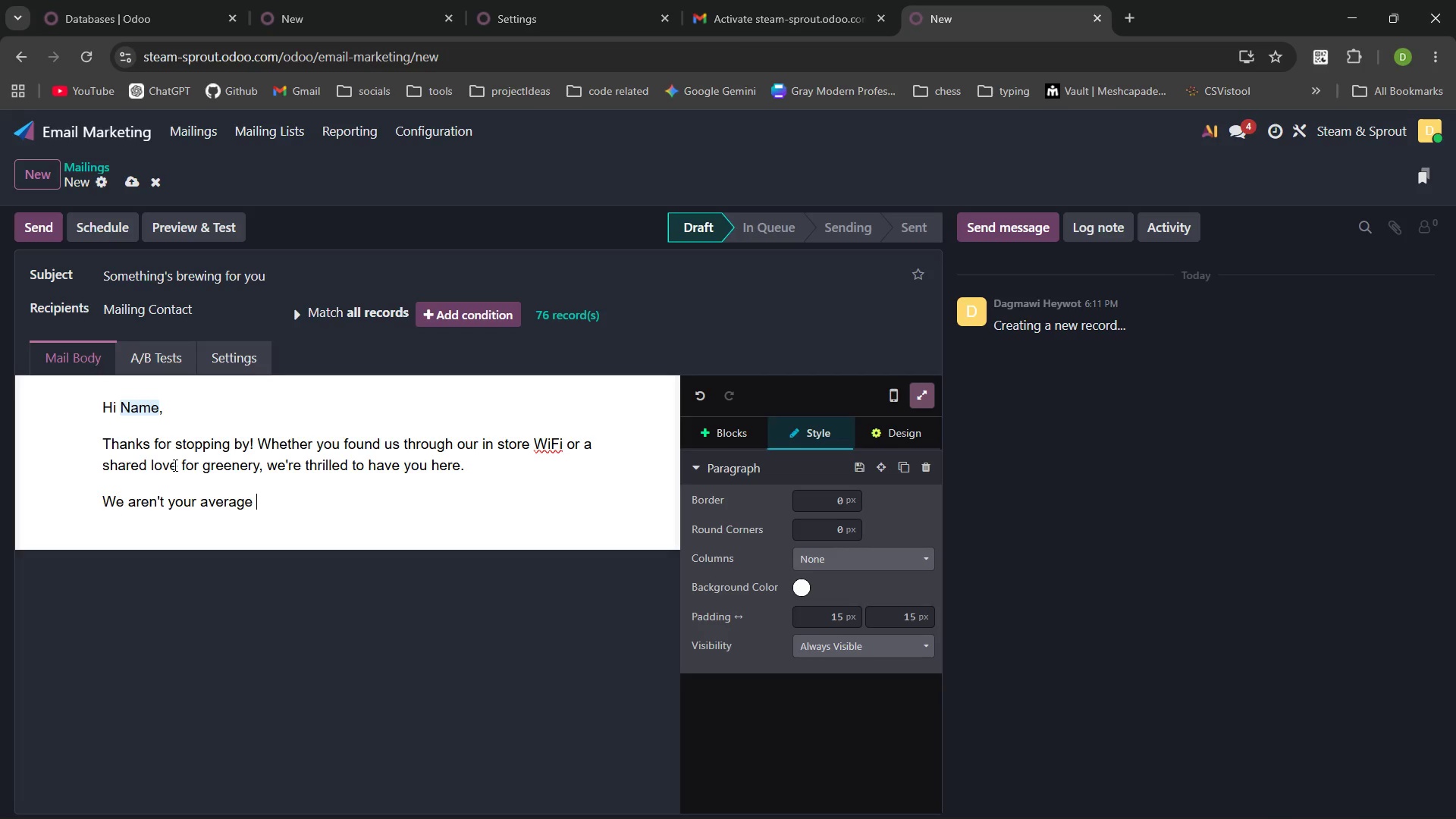 
type(coee)
 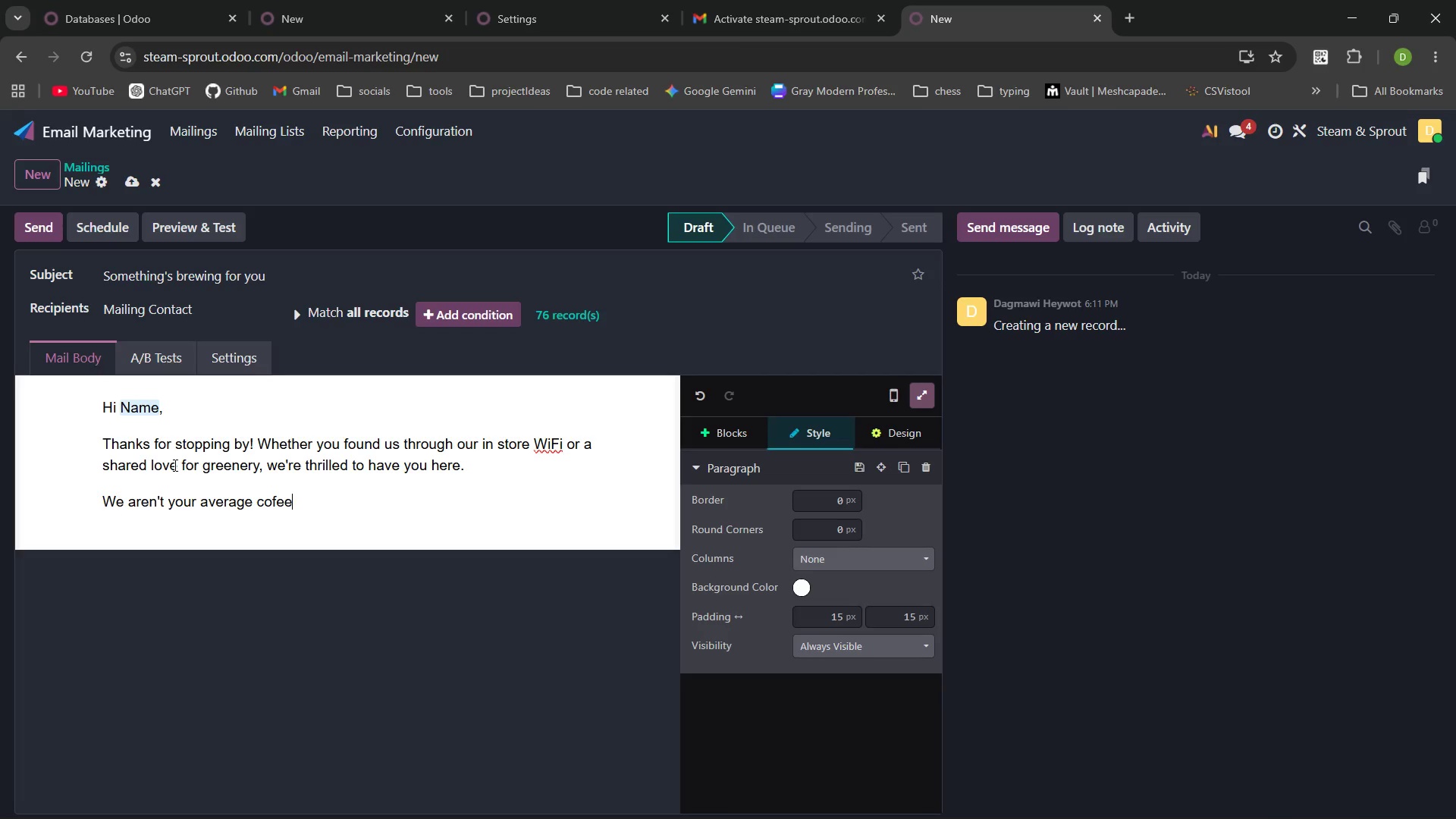 
key(Backspace)
type(fee shop. )
 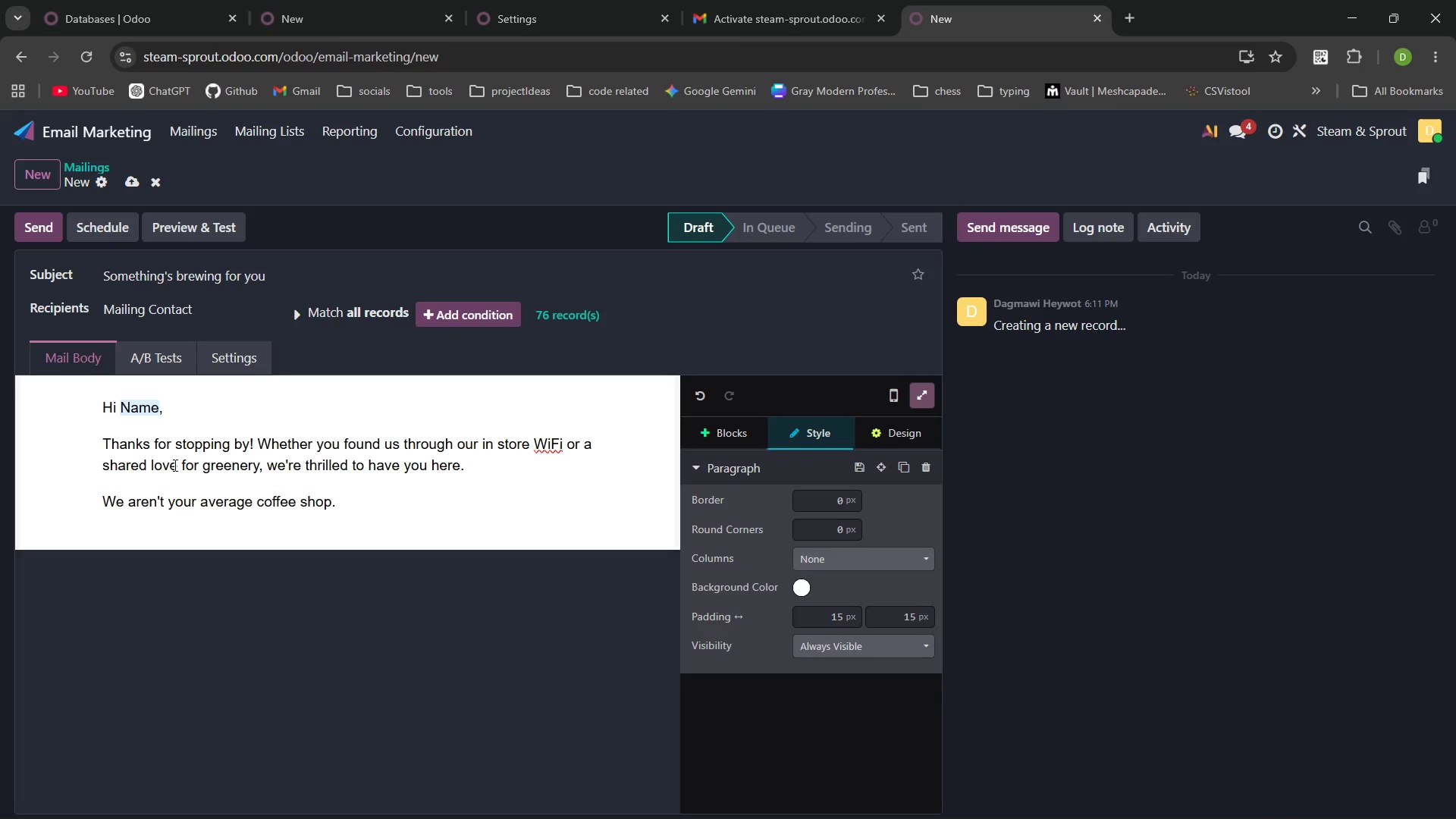 
hold_key(key=ShiftLeft, duration=1.52)
 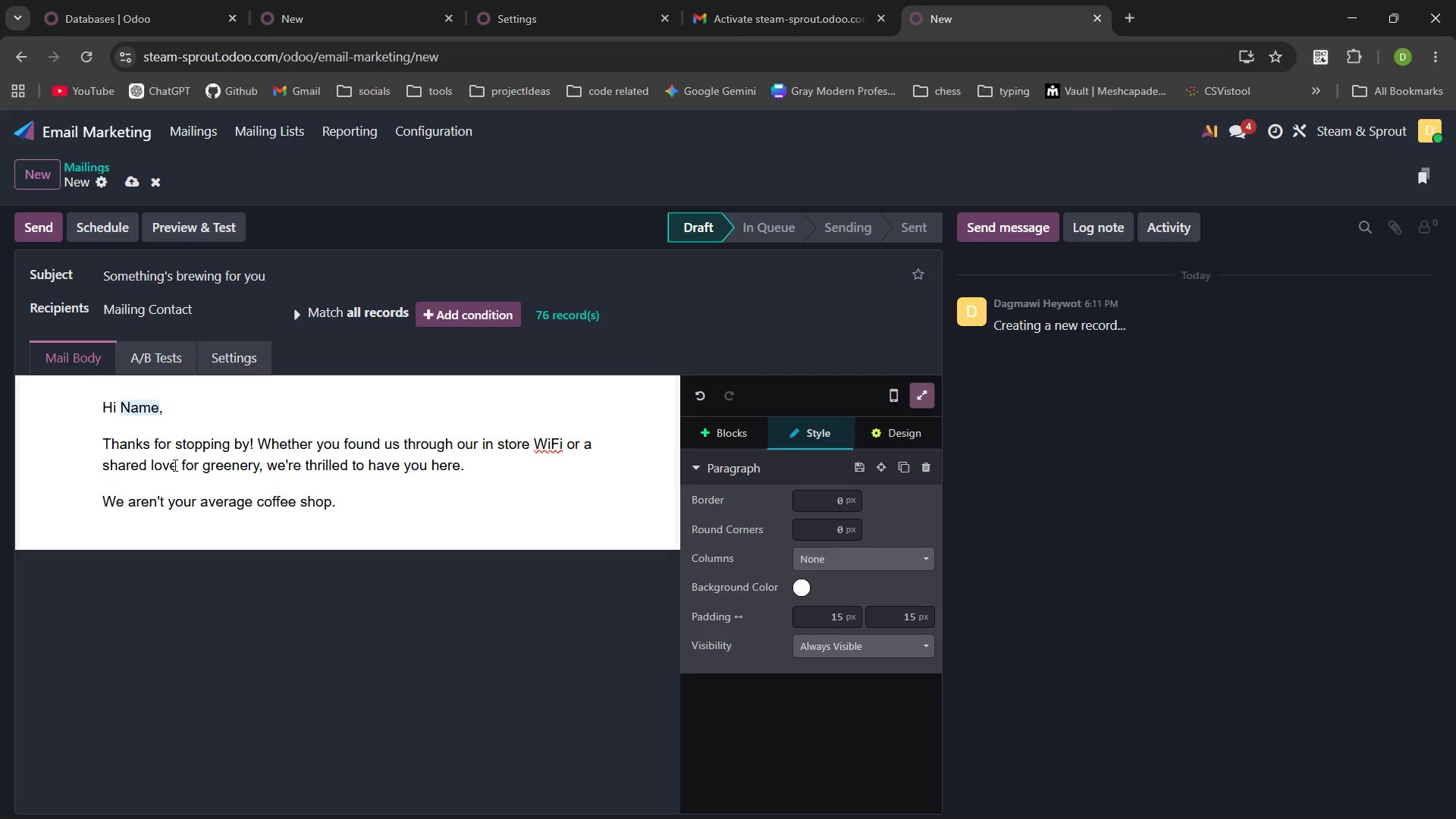 
hold_key(key=ShiftLeft, duration=1.5)
 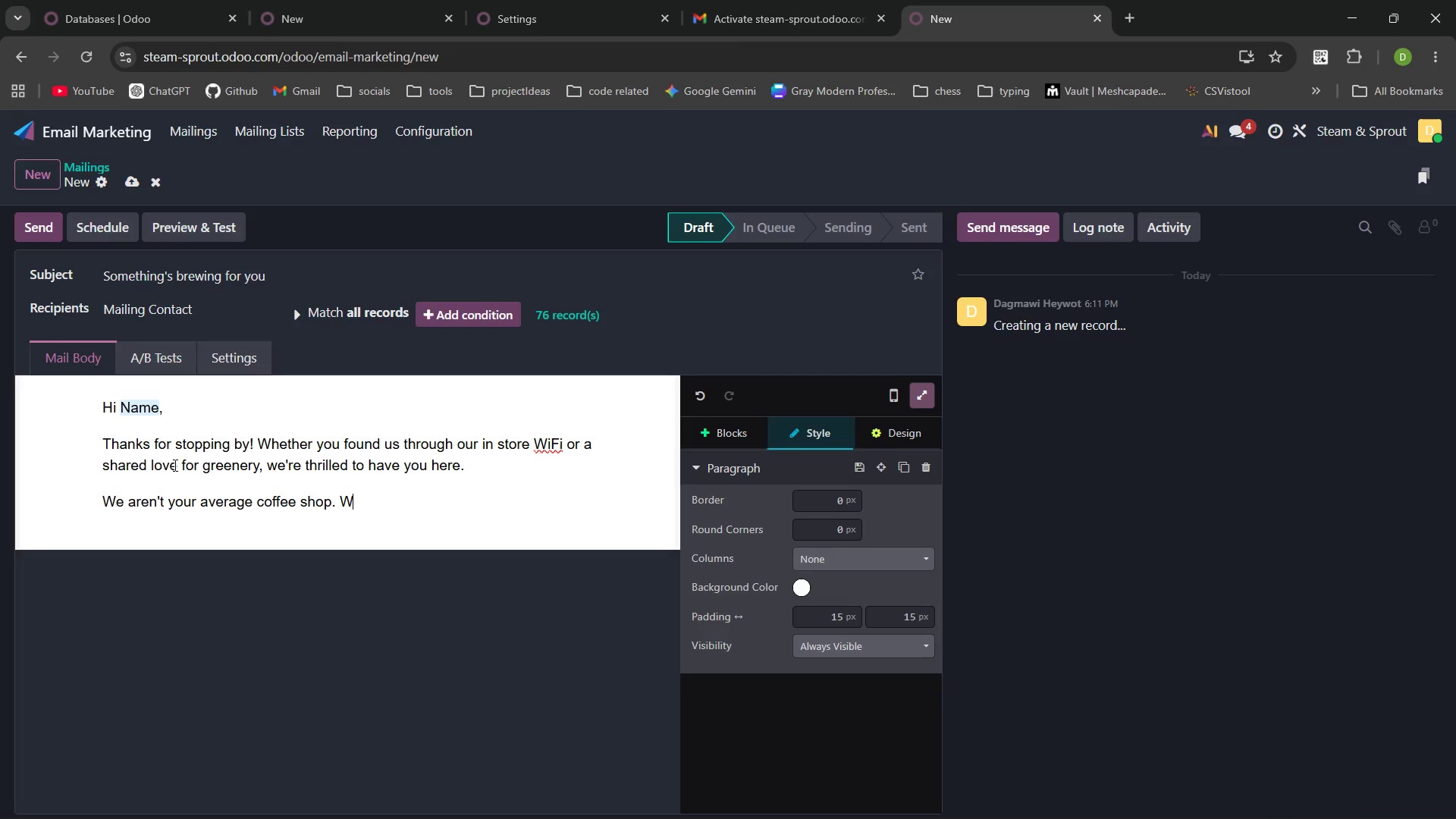 
type(We're bu)
key(Backspace)
type(outique )
 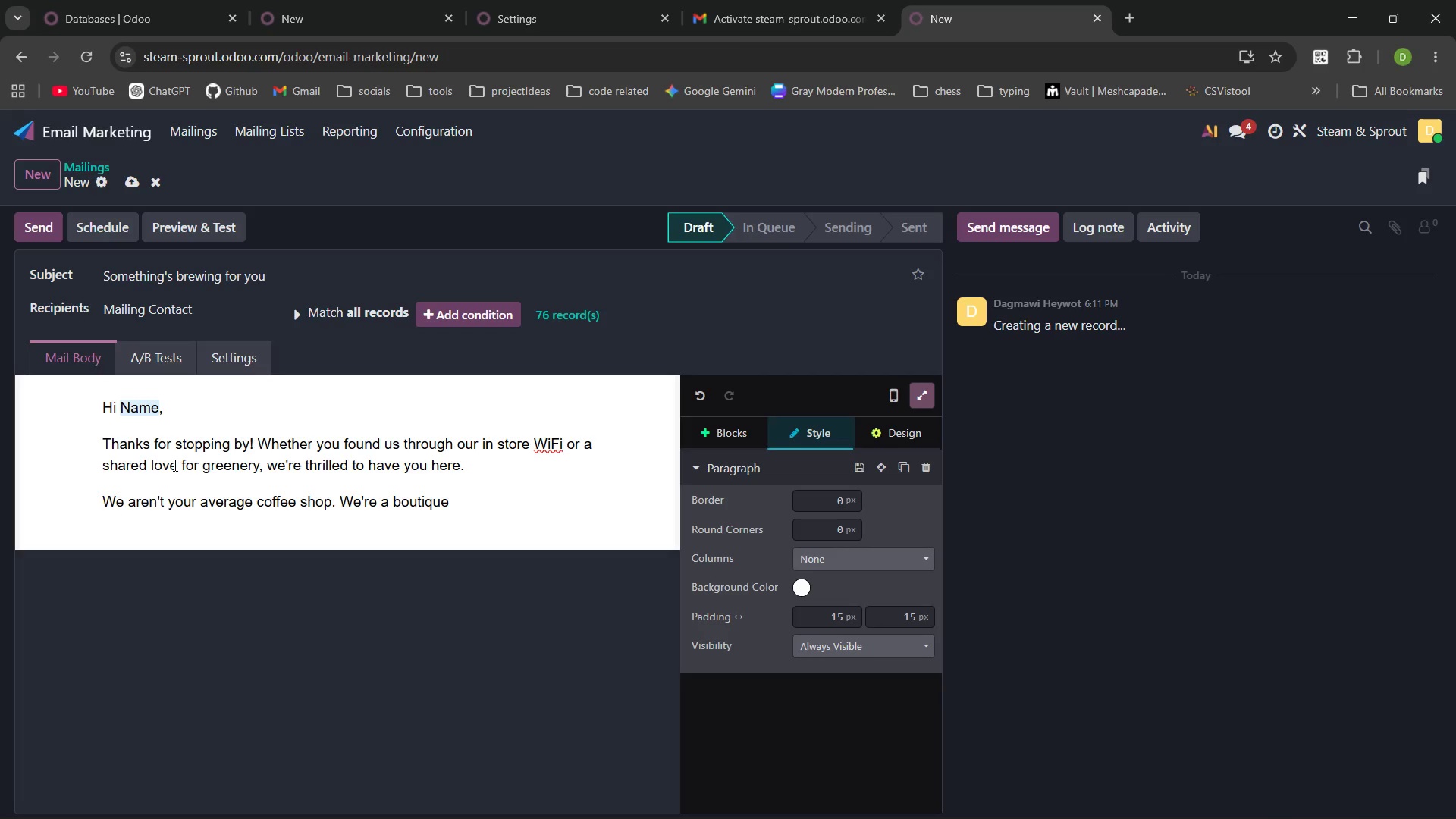 
hold_key(key=A, duration=11.33)
 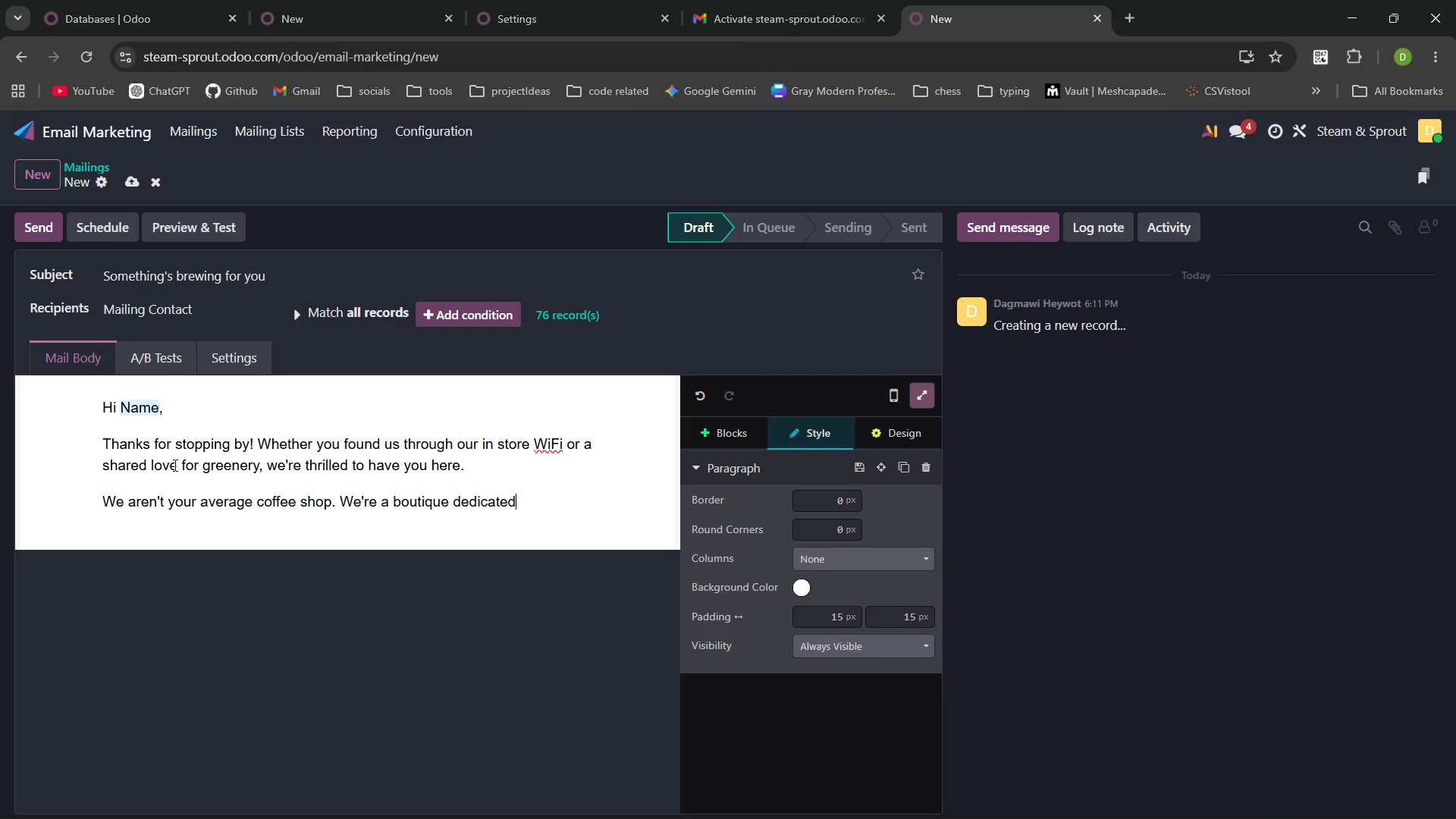 
type(dec)
key(Backspace)
type(dited to thea)
key(Backspace)
type( aret of the poor so the rch coul)
 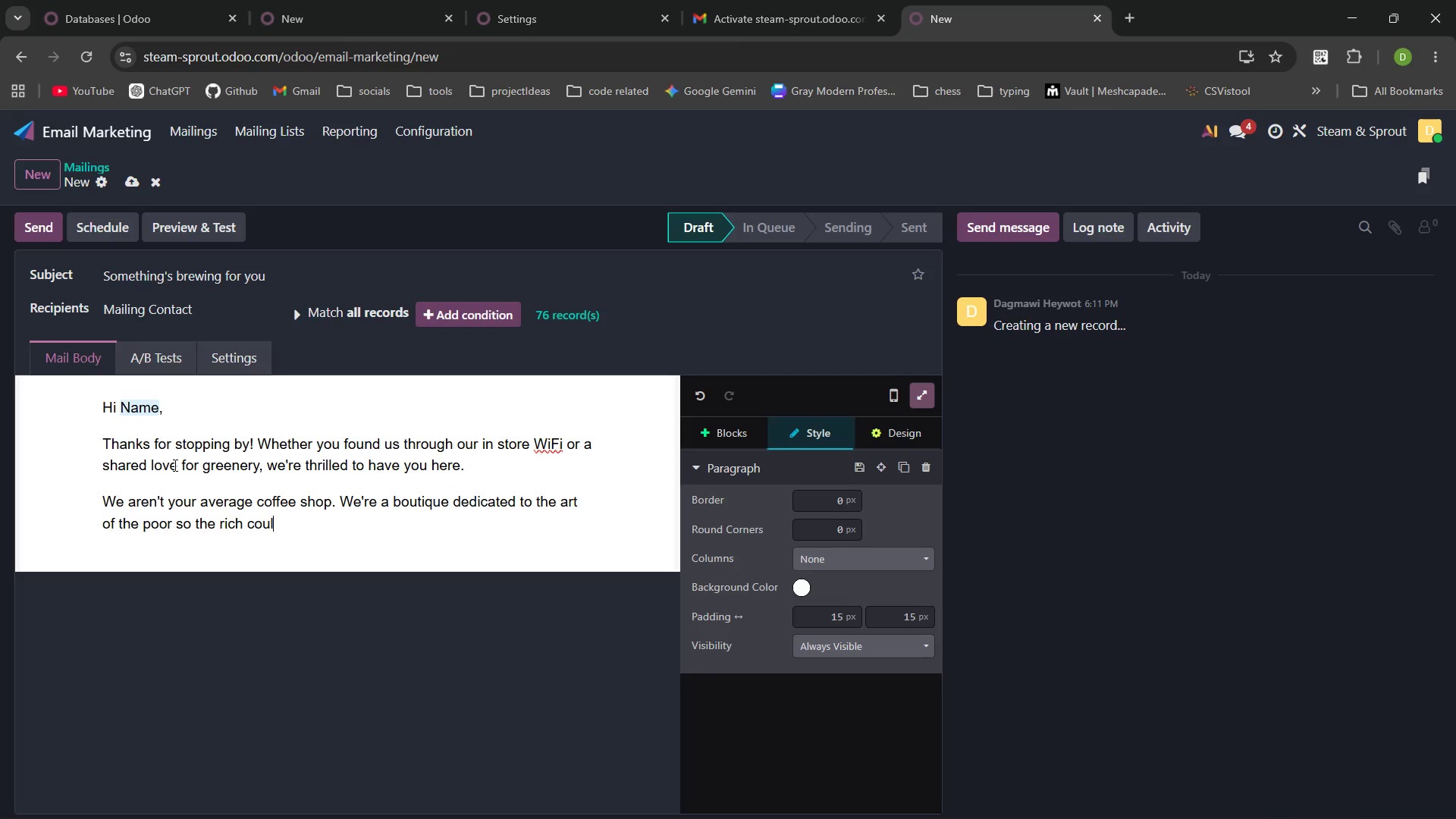 
key(Control+Backspace)
 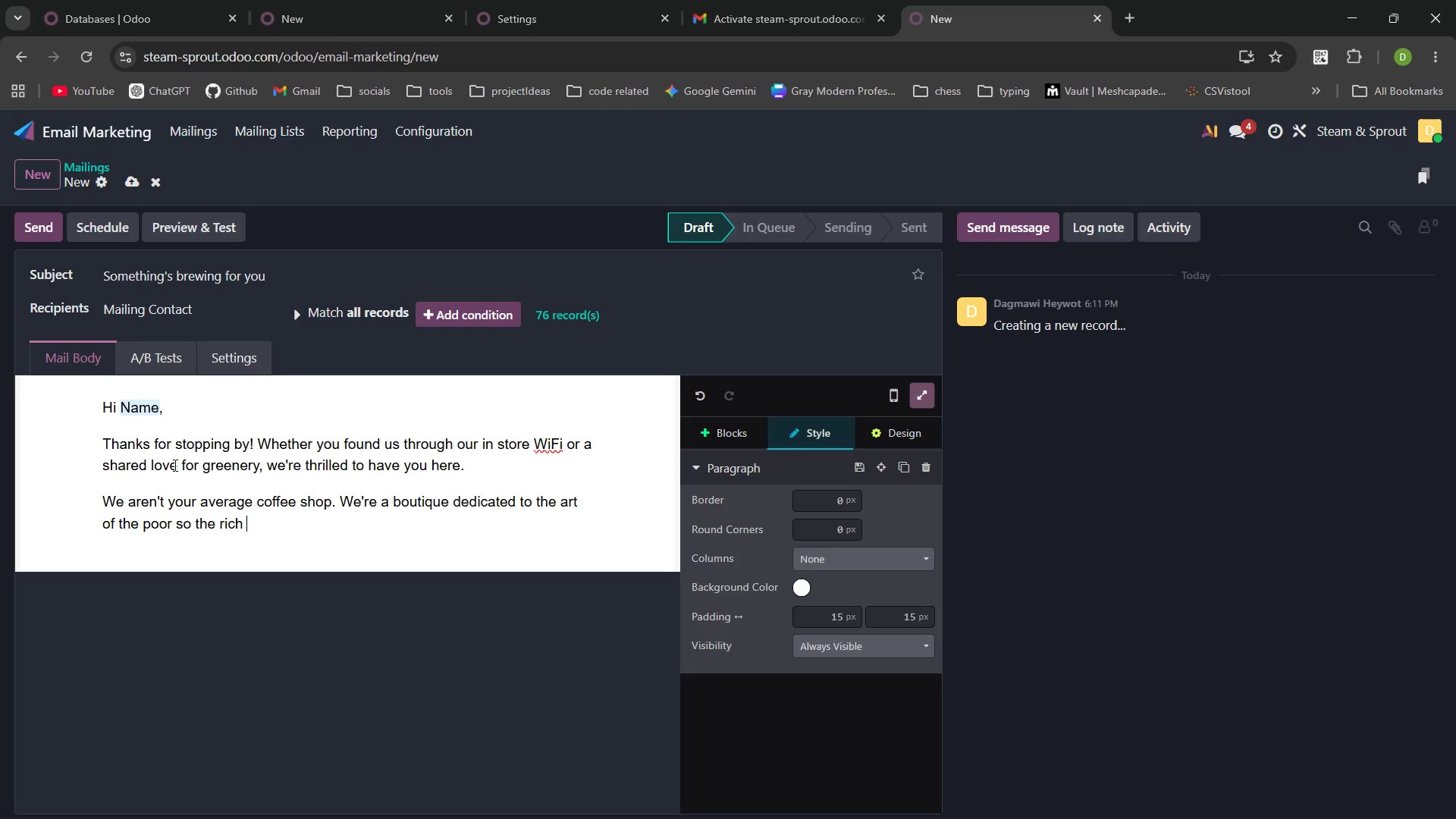 
key(Control+Backspace)
 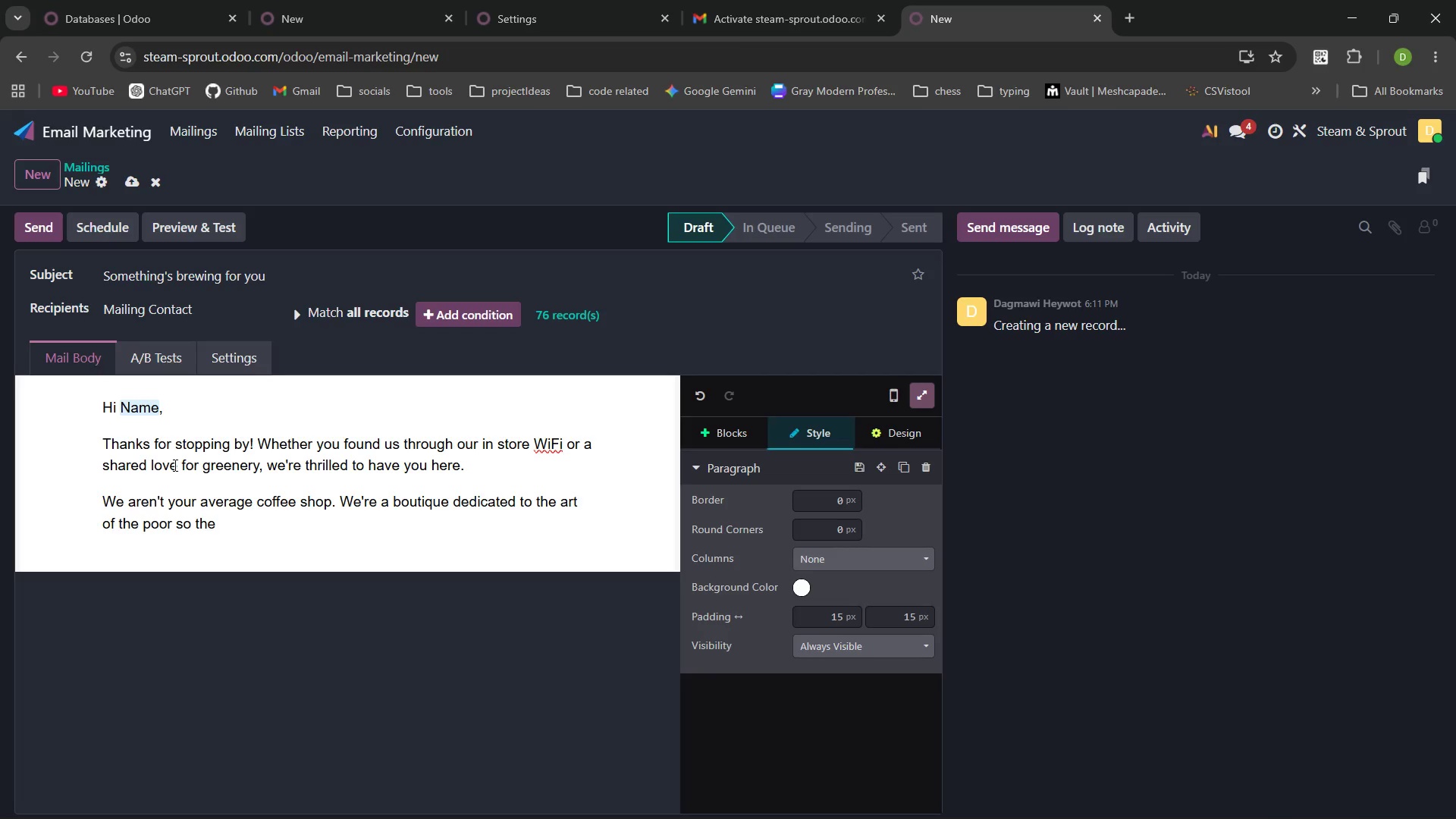 
key(Control+Backspace)
 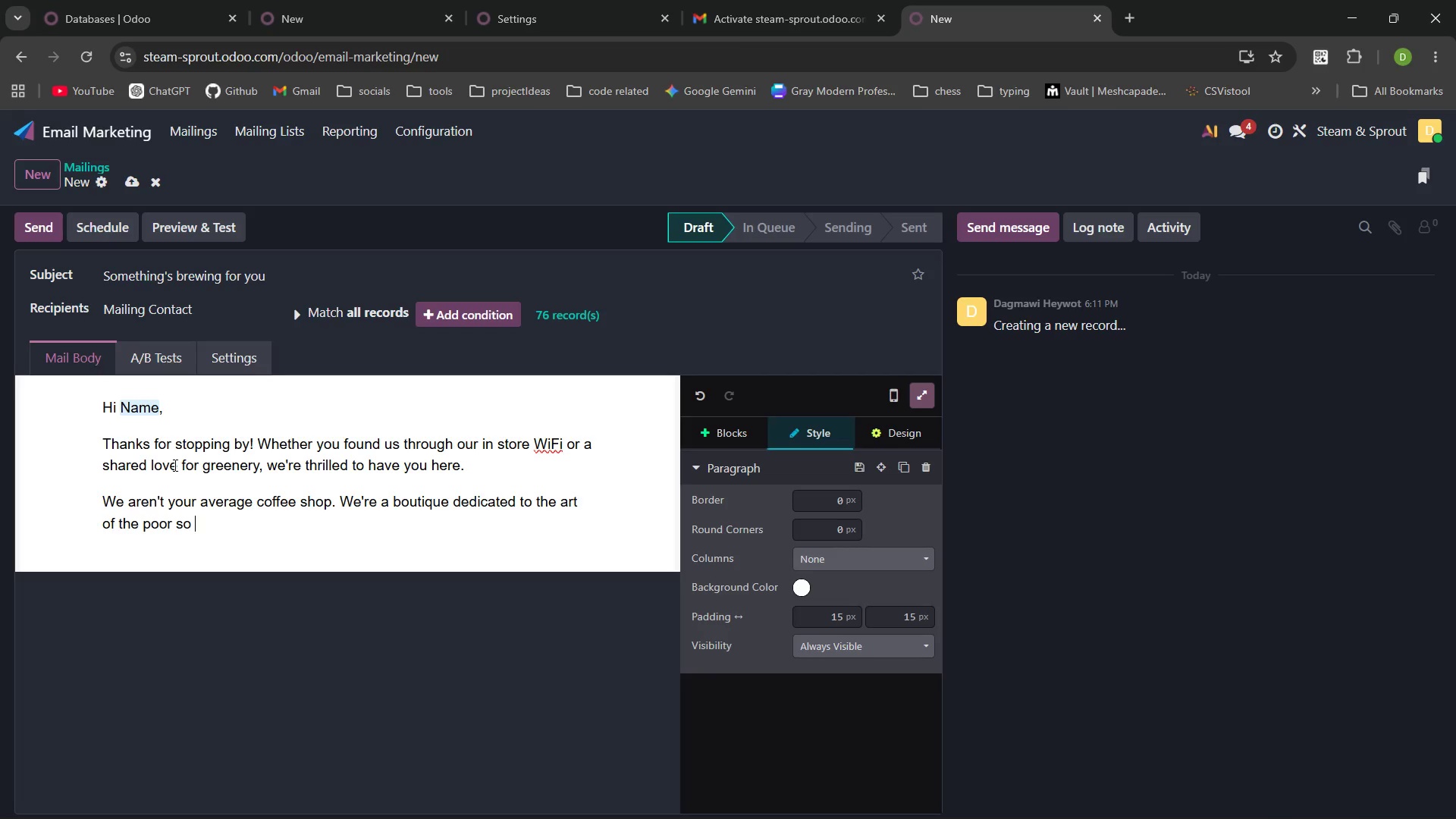 
key(Control+Backspace)
 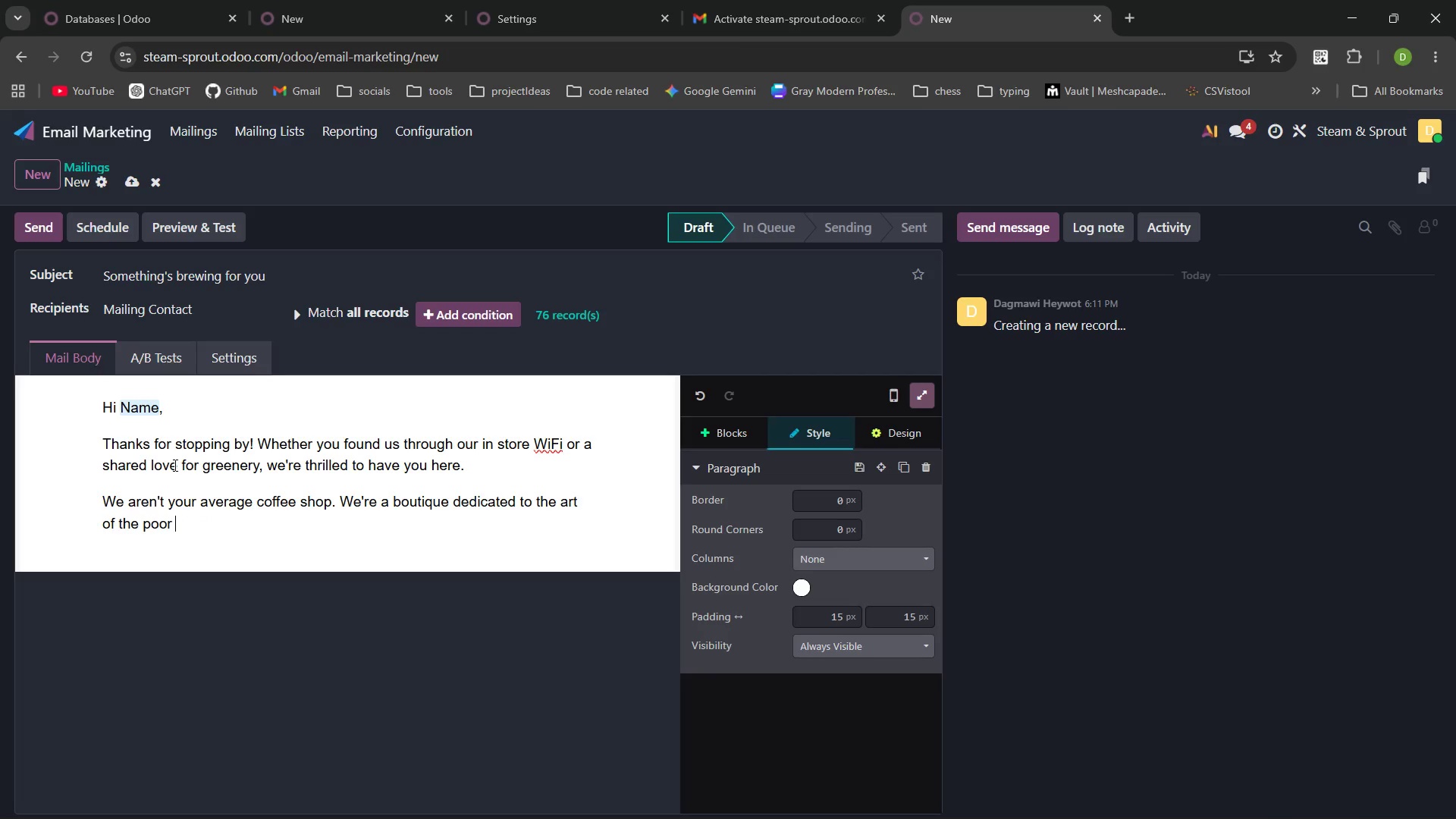 
key(Backspace)
 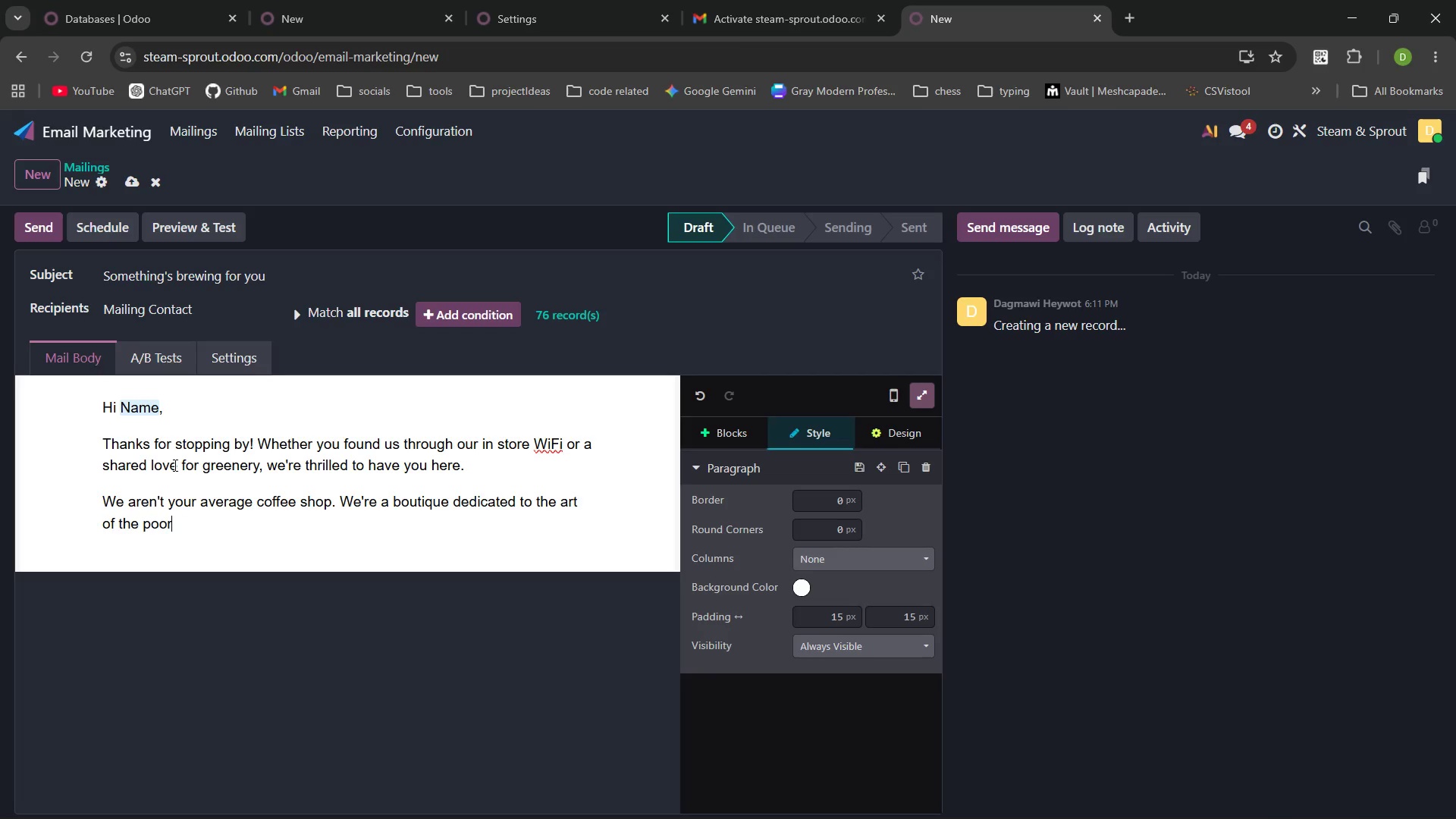 
key(Control+ControlLeft)
 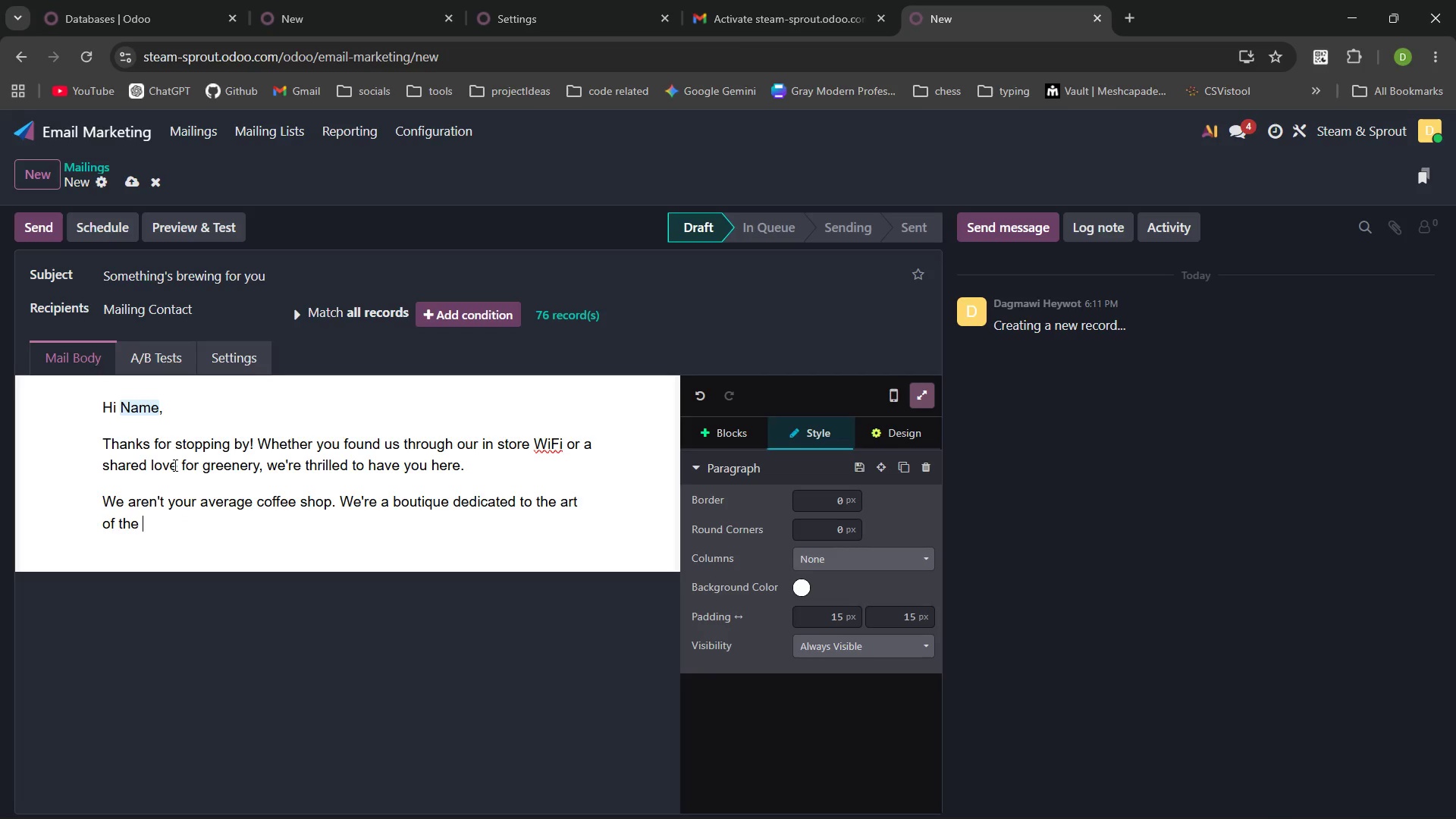 
key(Control+Backspace)
 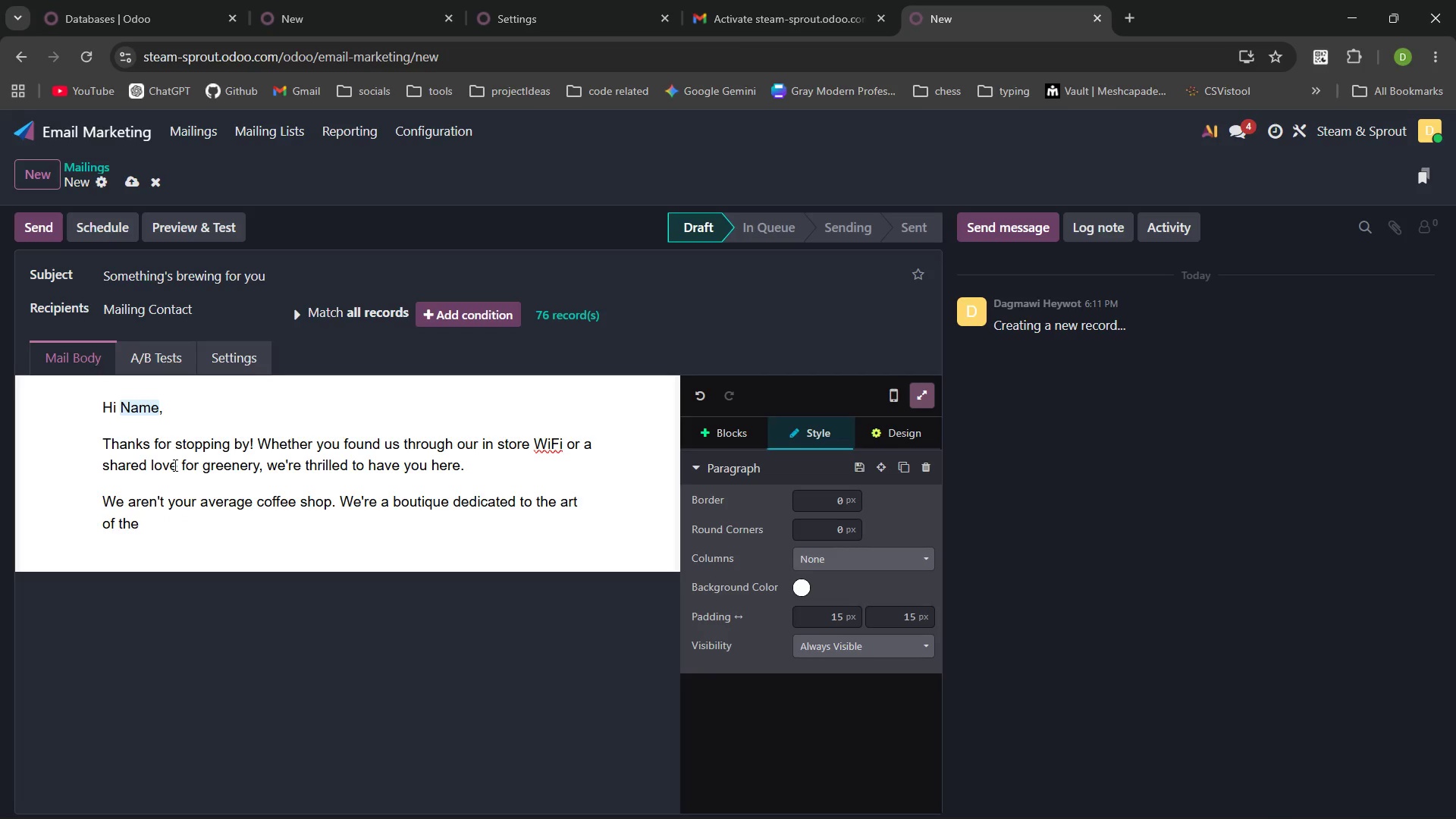 
type(pour and he helife)
 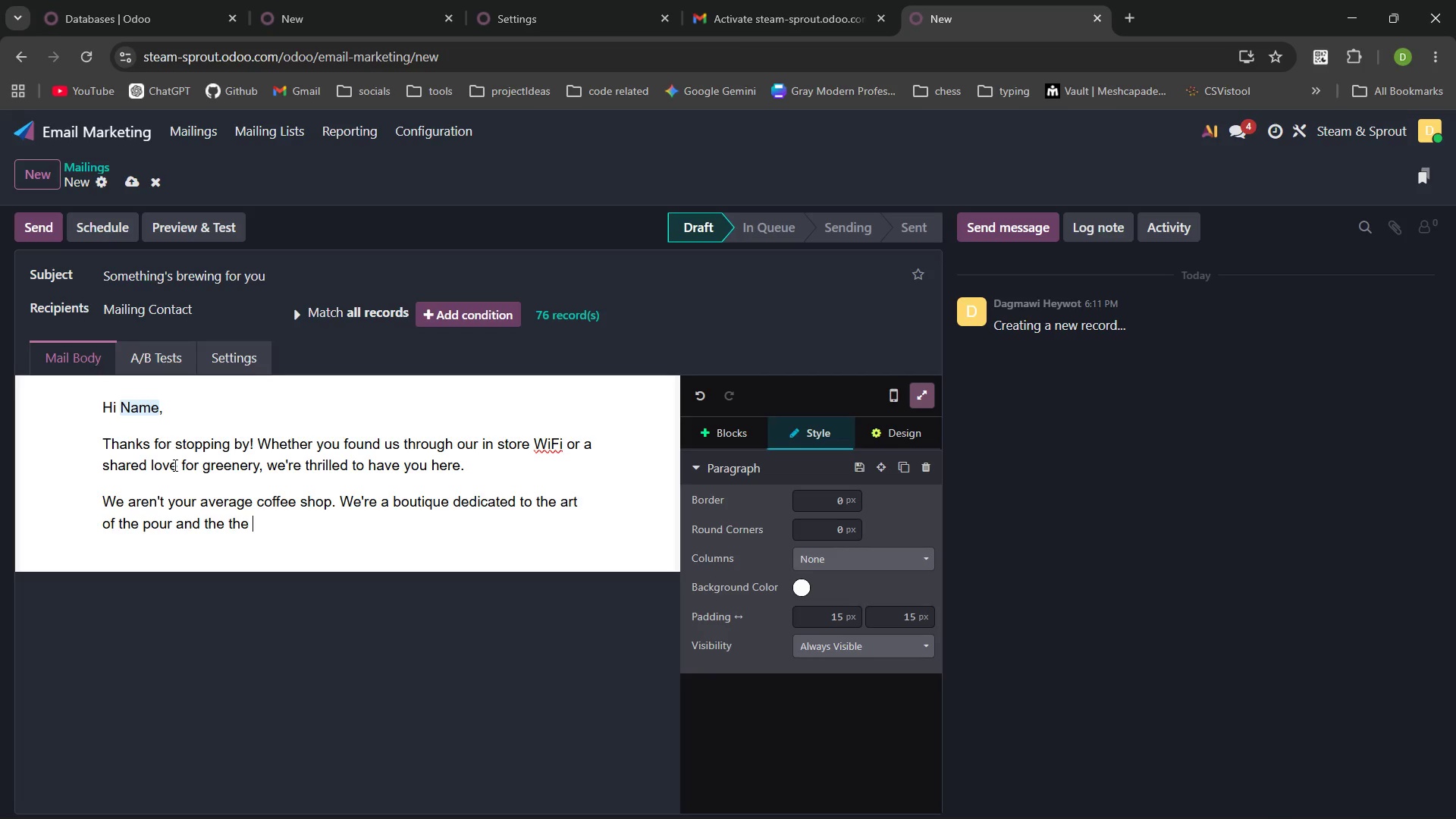 
hold_key(key=T, duration=2.78)
 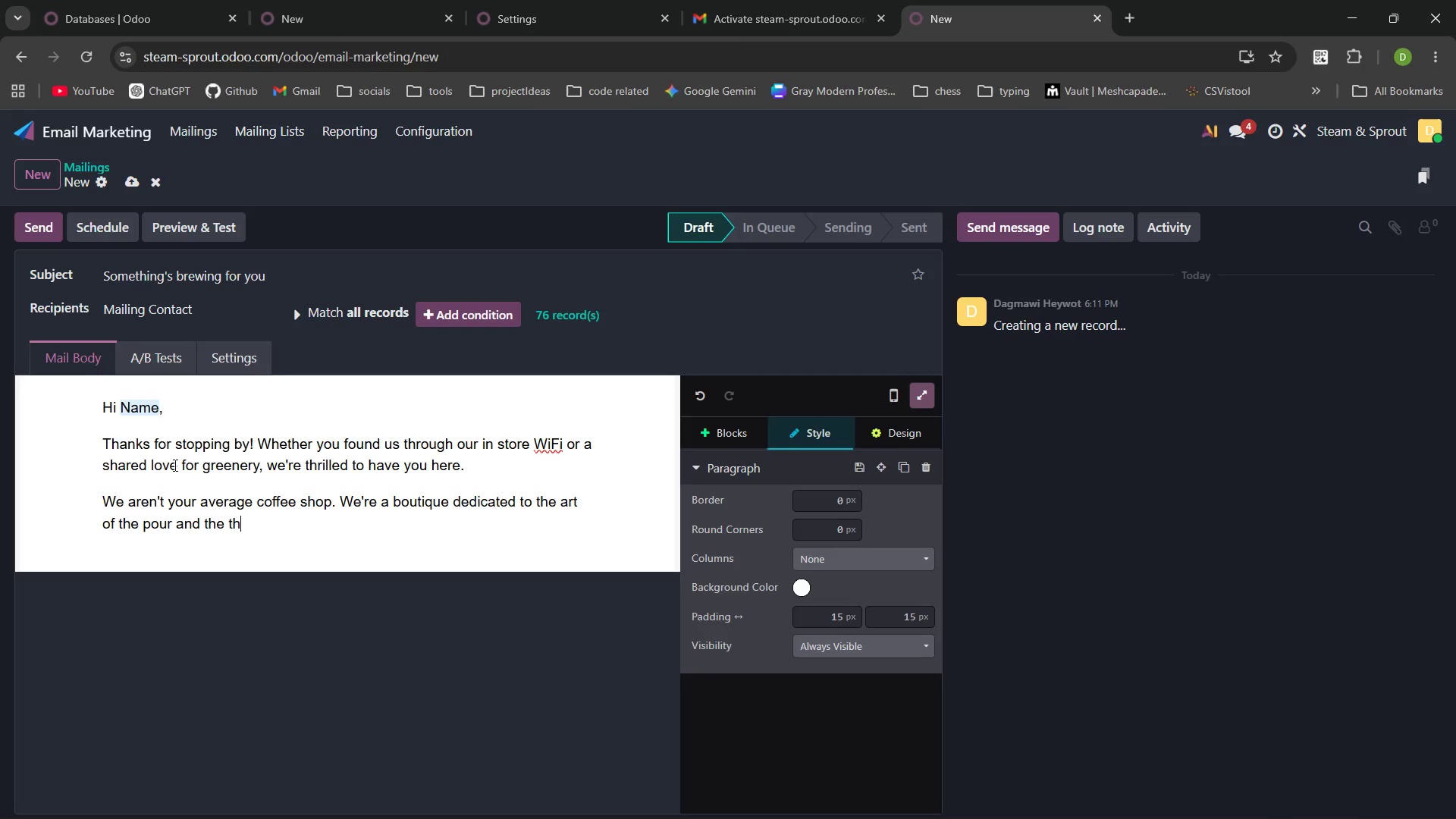 
hold_key(key=Space, duration=0.86)
 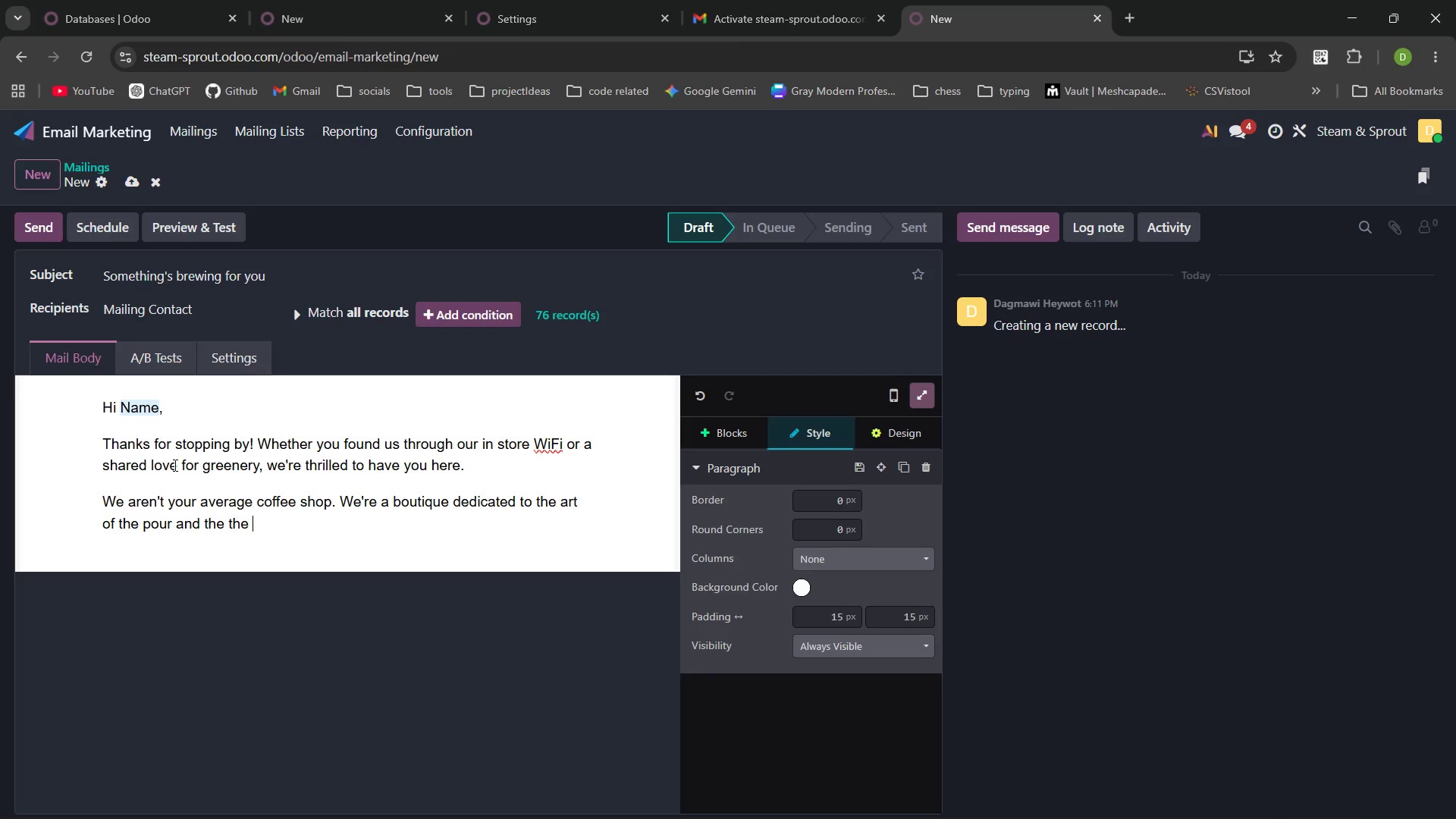 
key(Control+Backspace)
 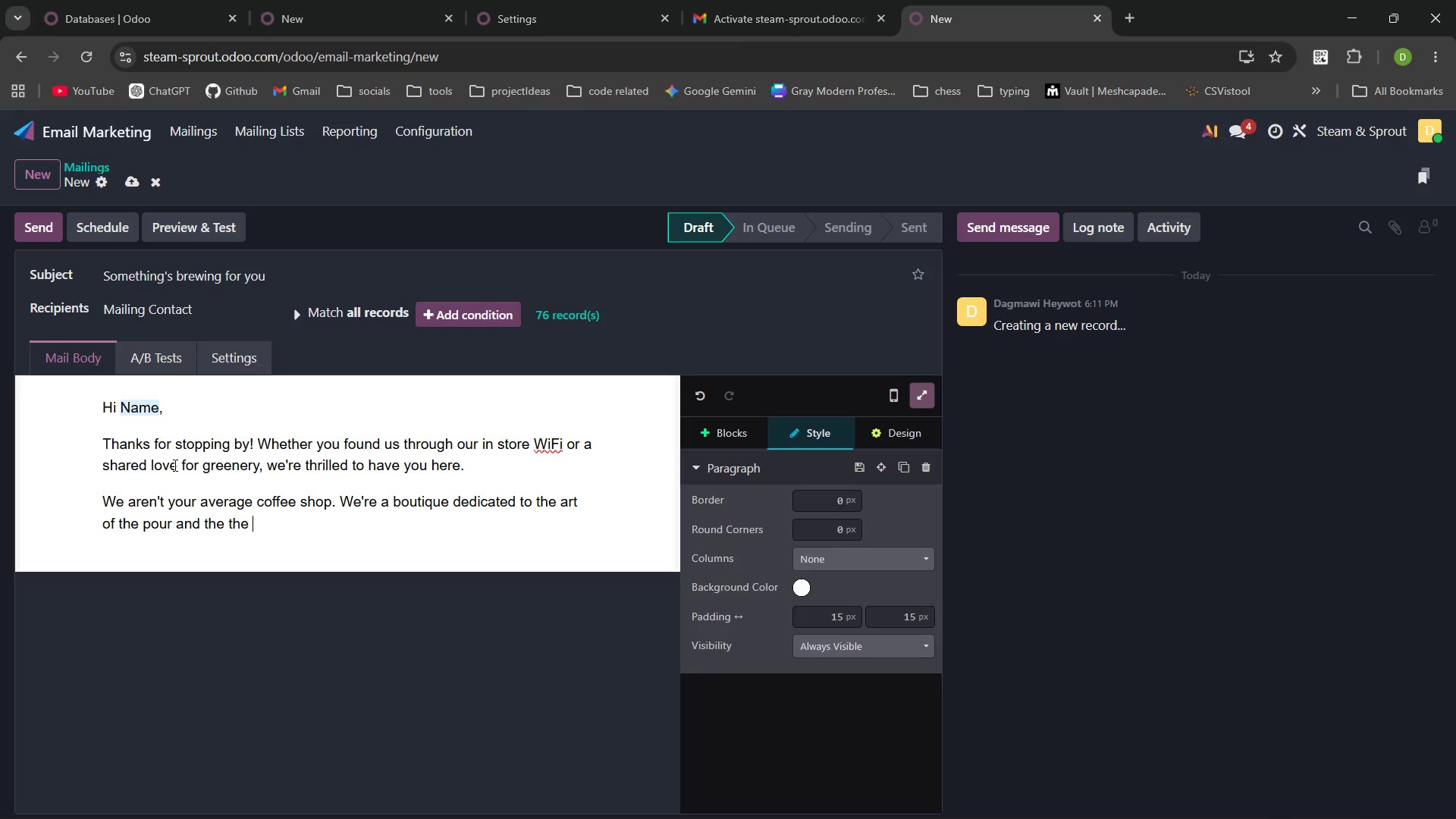 
key(Control+Backspace)
 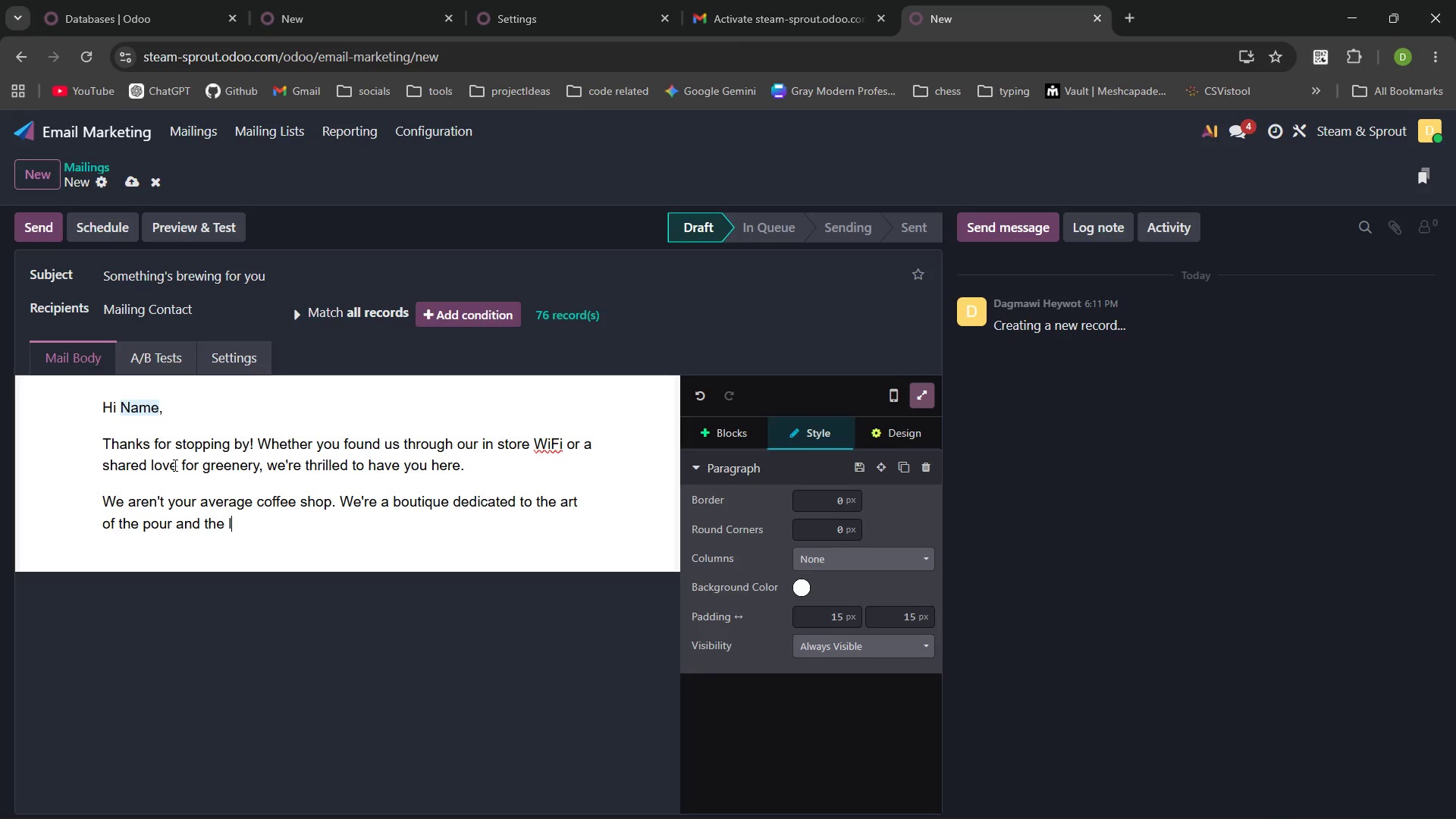 
type(le of pour )
 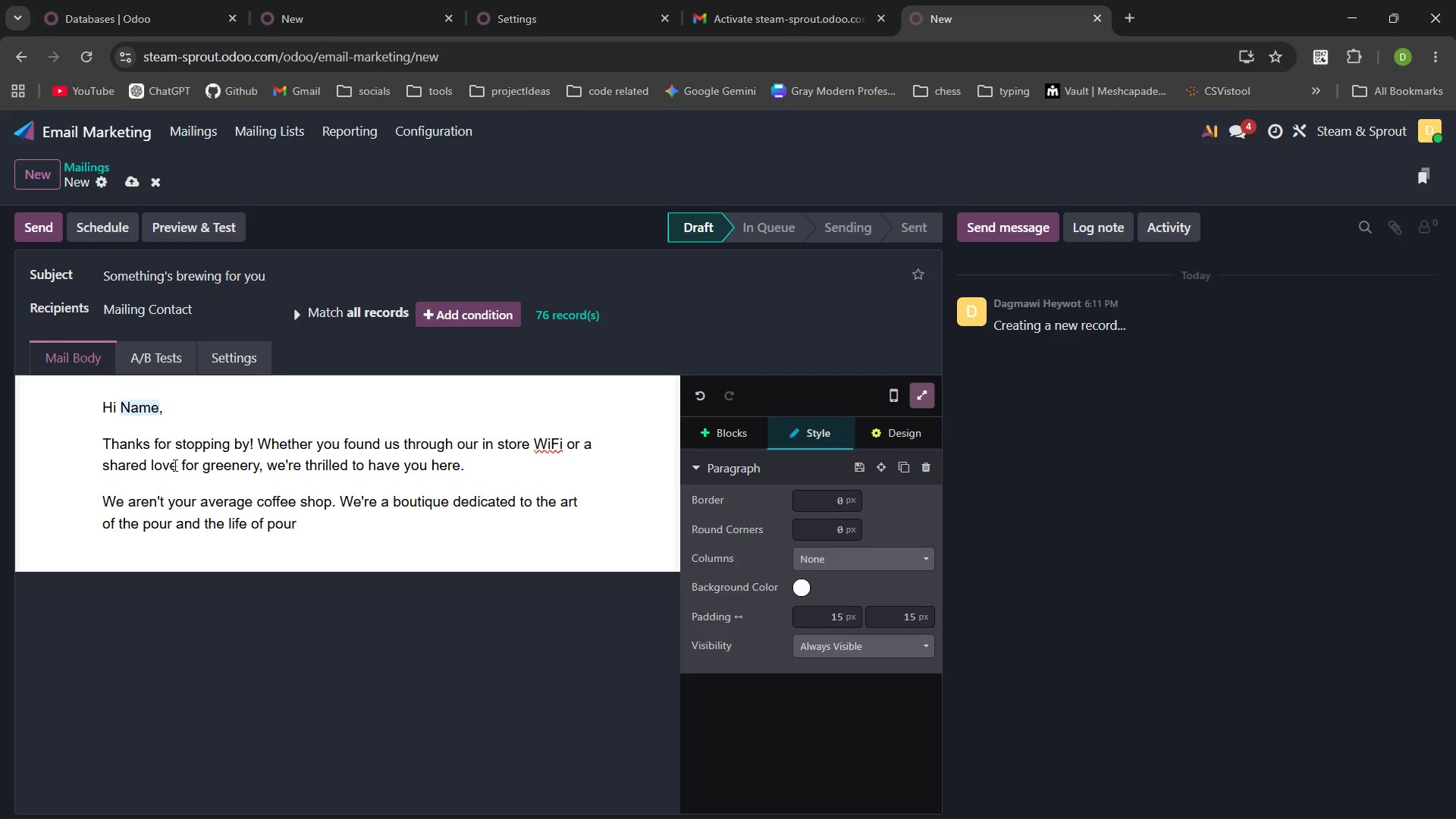 
hold_key(key=I, duration=18.59)
 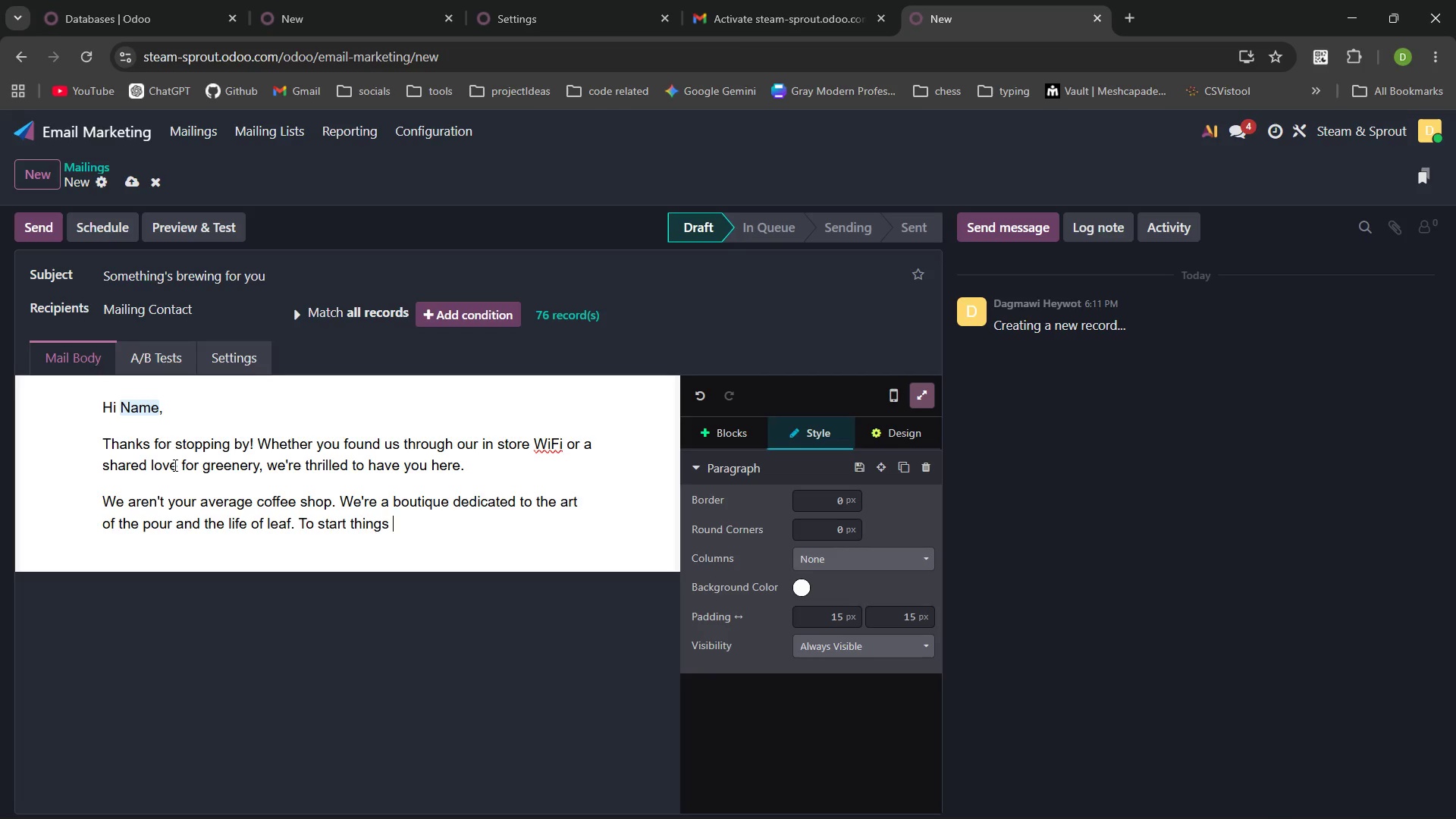 
key(Control+ControlLeft)
 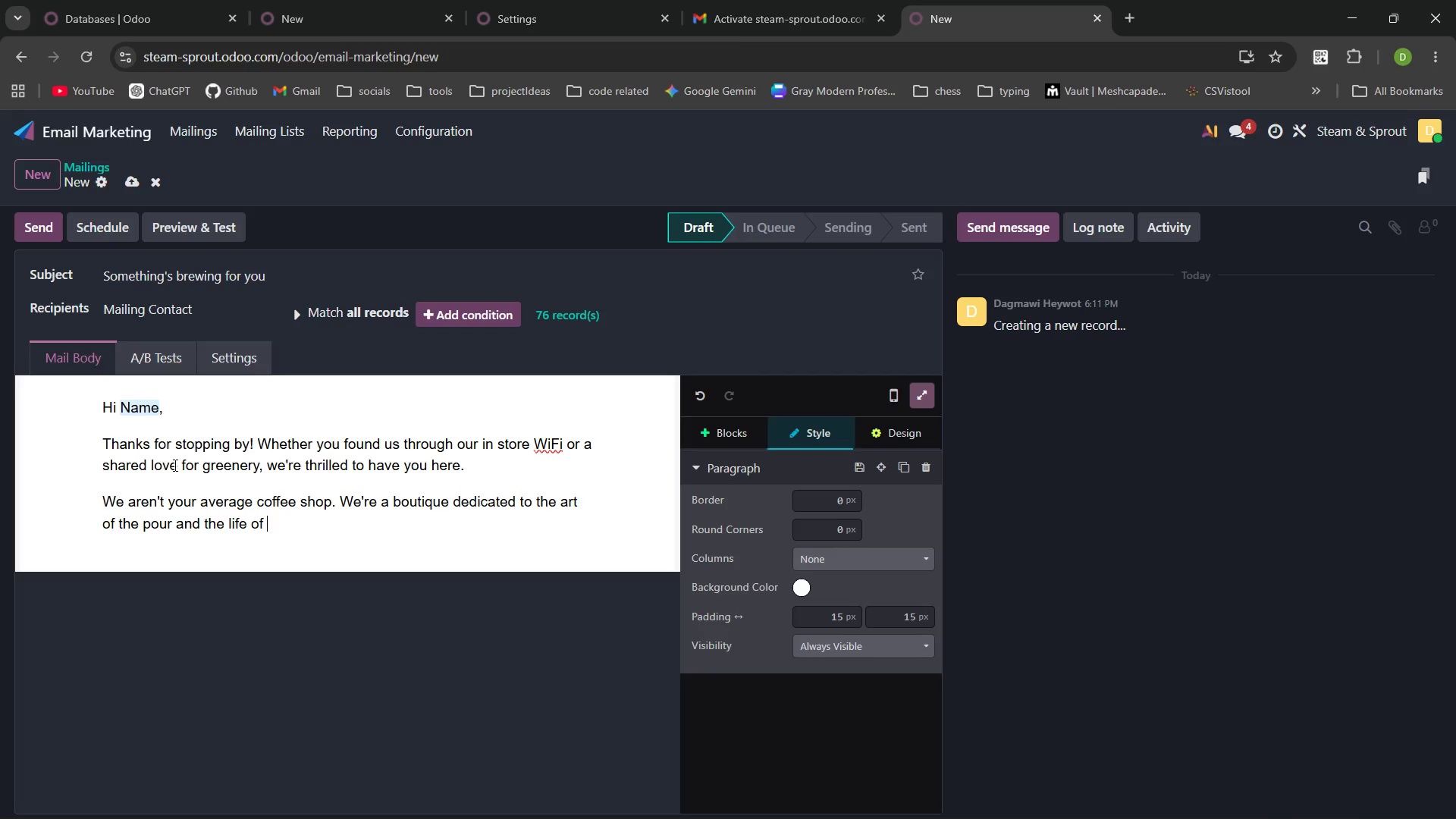 
key(Control+Backspace)
 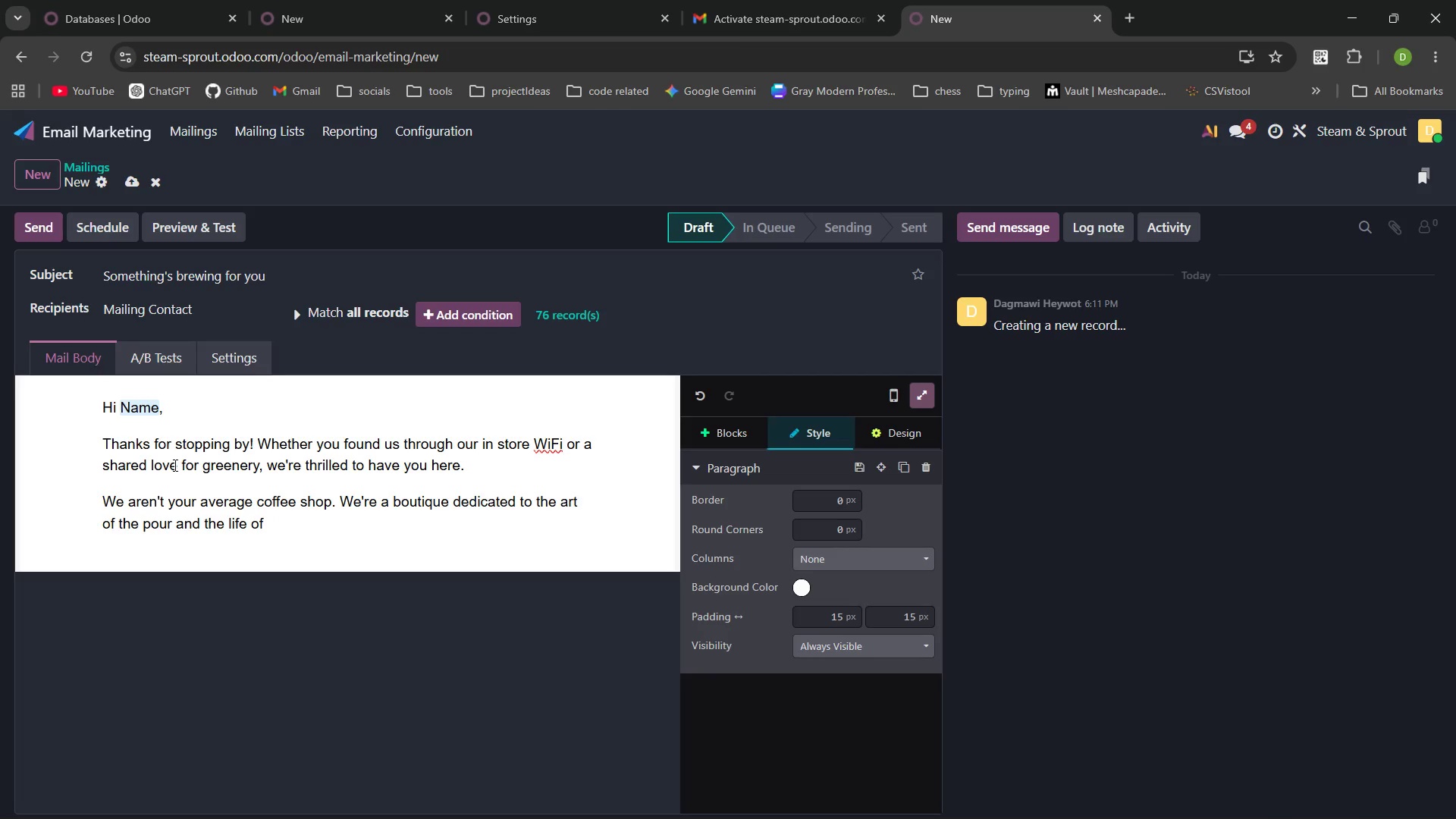 
type(leaf .)
key(Backspace)
key(Backspace)
type(.To start thngs of, )
key(Backspace)
key(Backspace)
type(f )
key(Backspace)
type(, you want to )
 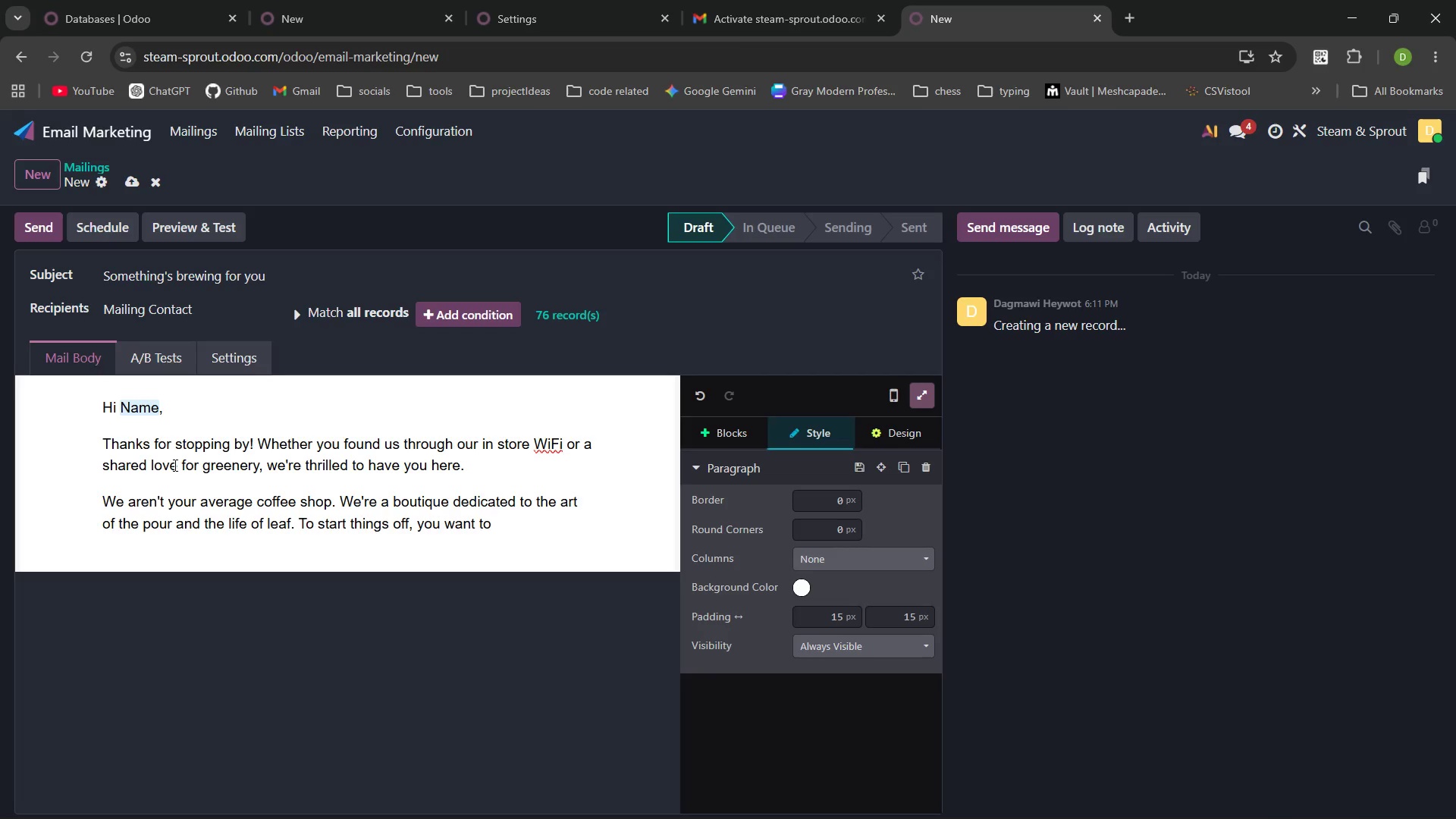 
key(Control+Backspace)
 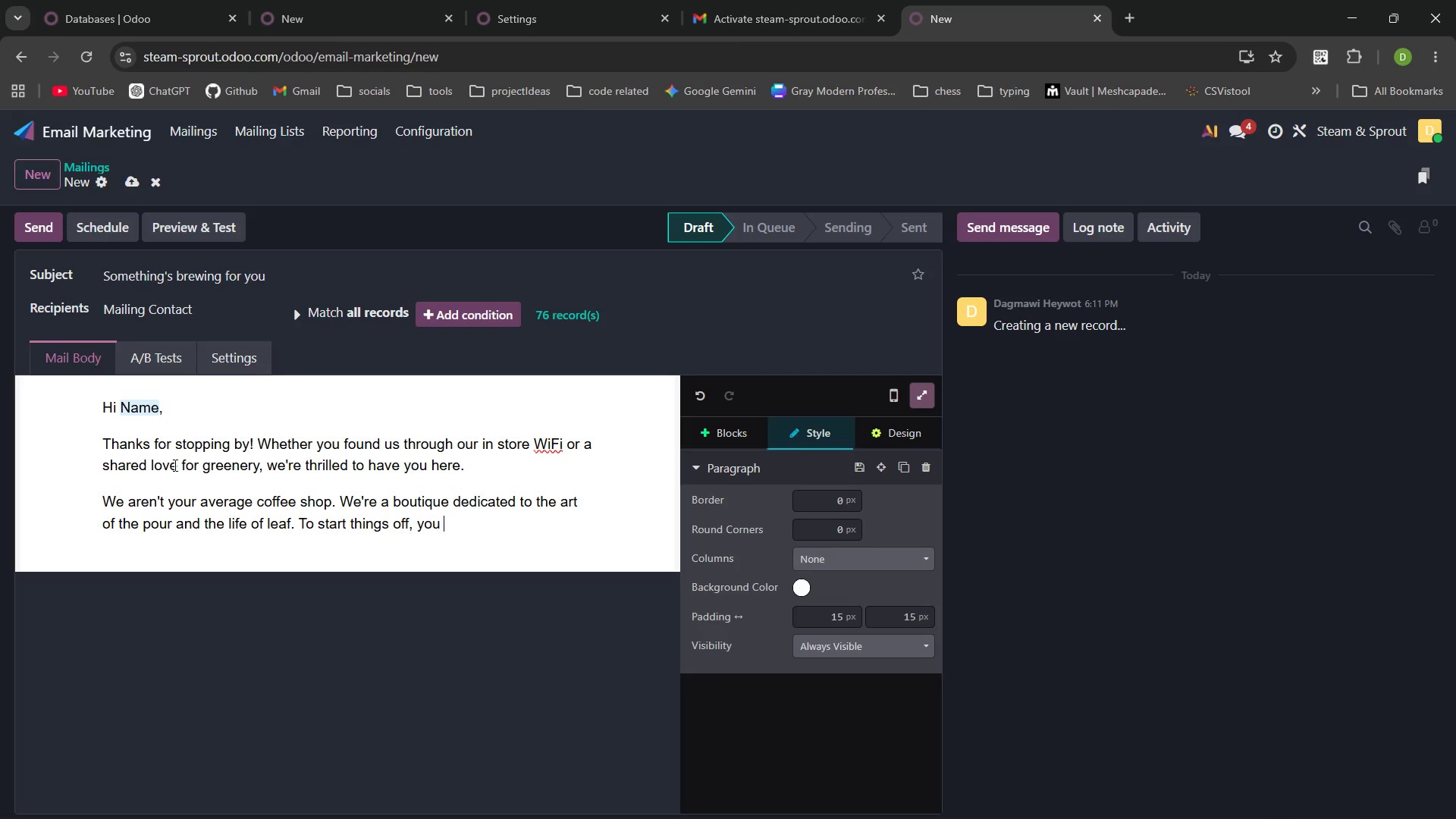 
key(Control+Backspace)
 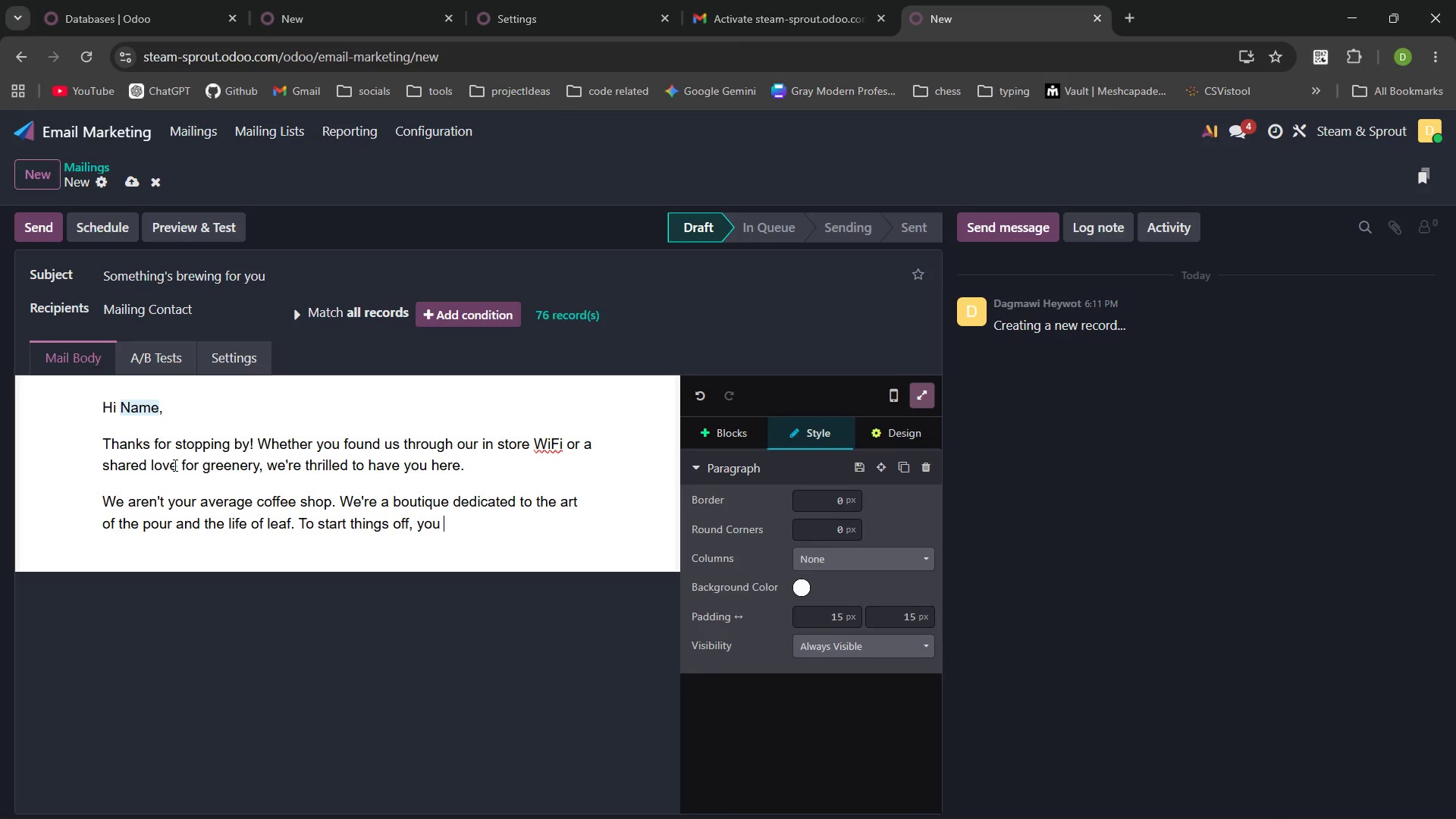 
key(Control+Backspace)
 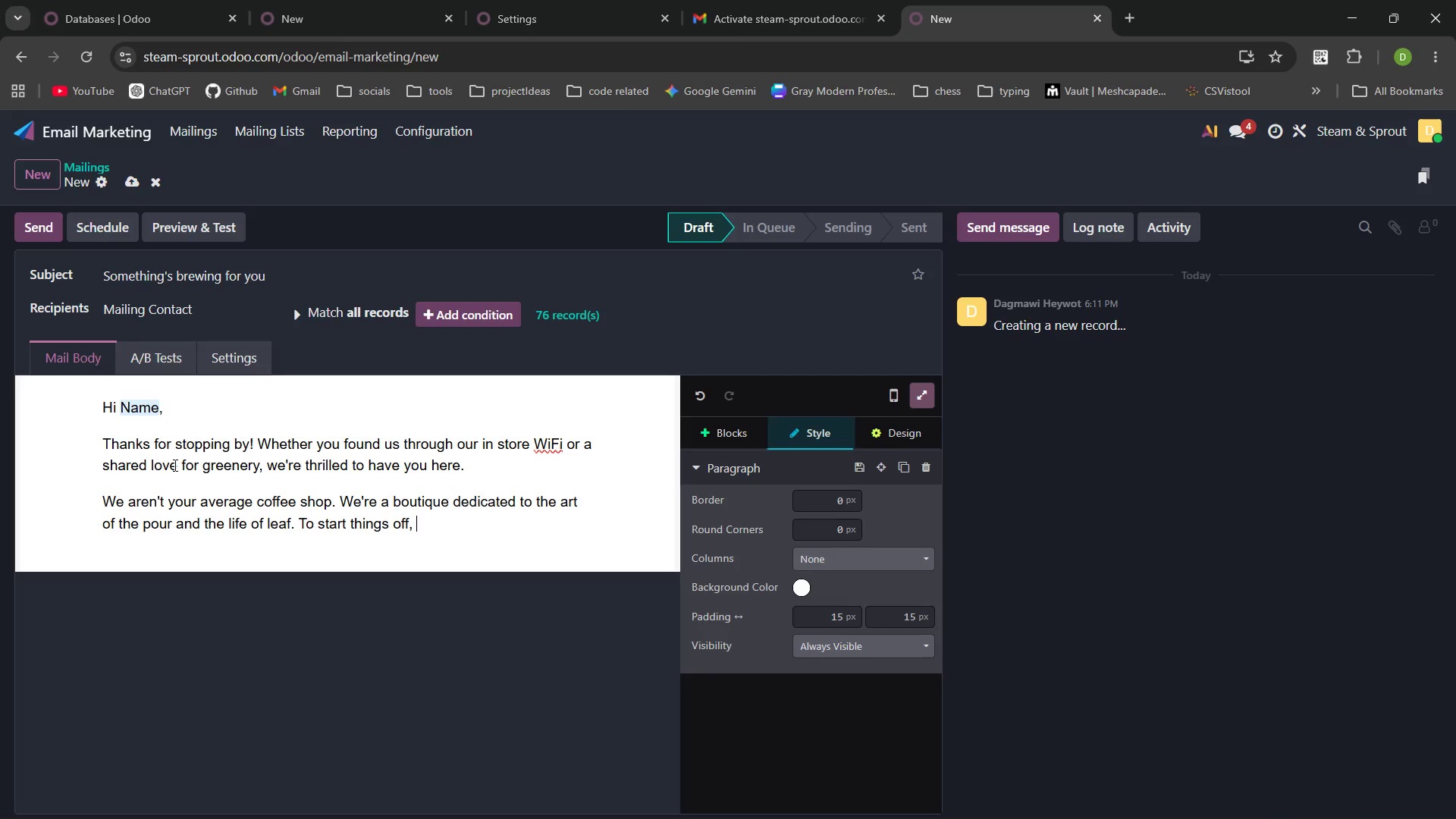 
type(we s)
key(Backspace)
type(won't )
 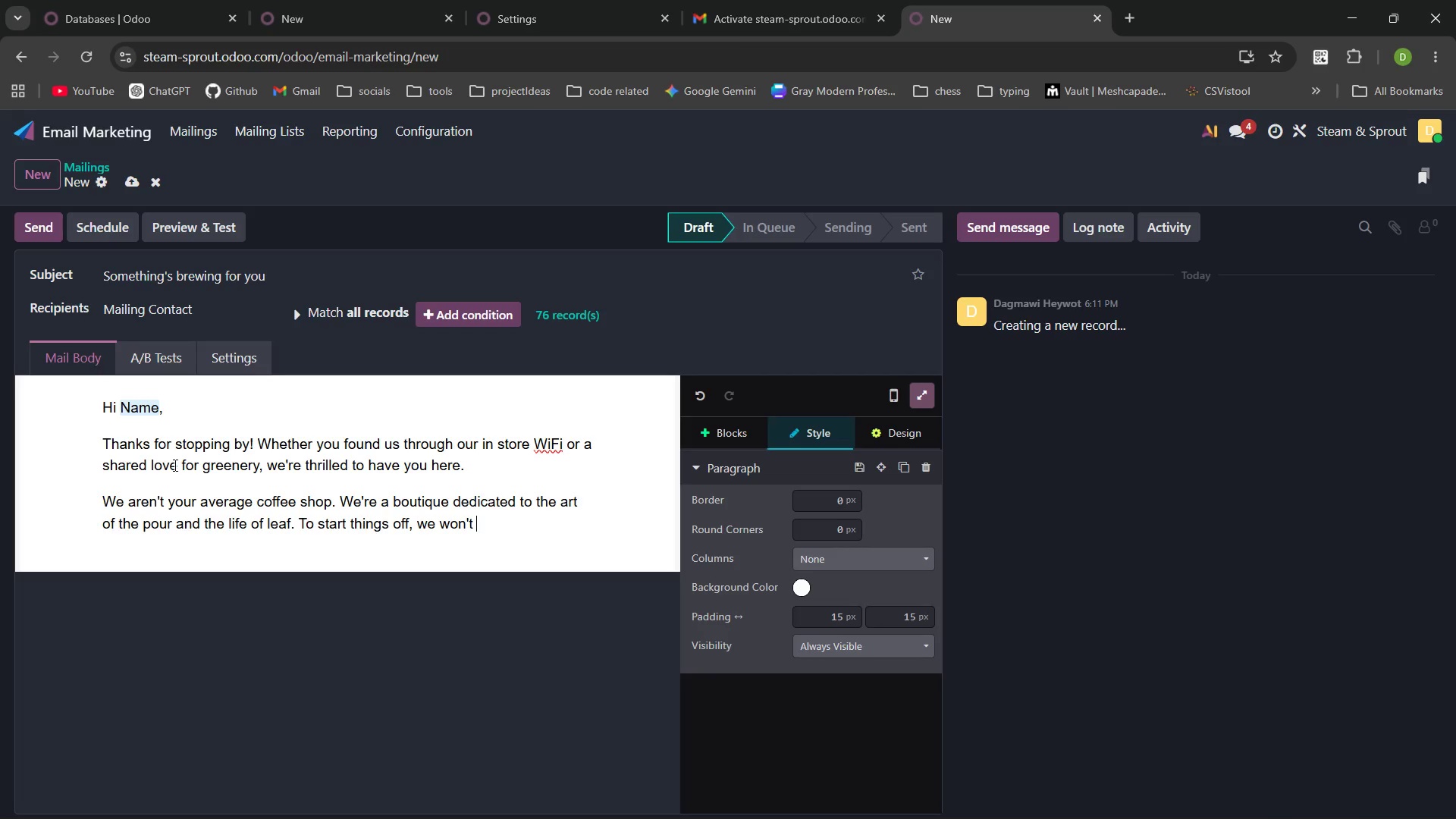 
key(Control+Backspace)
 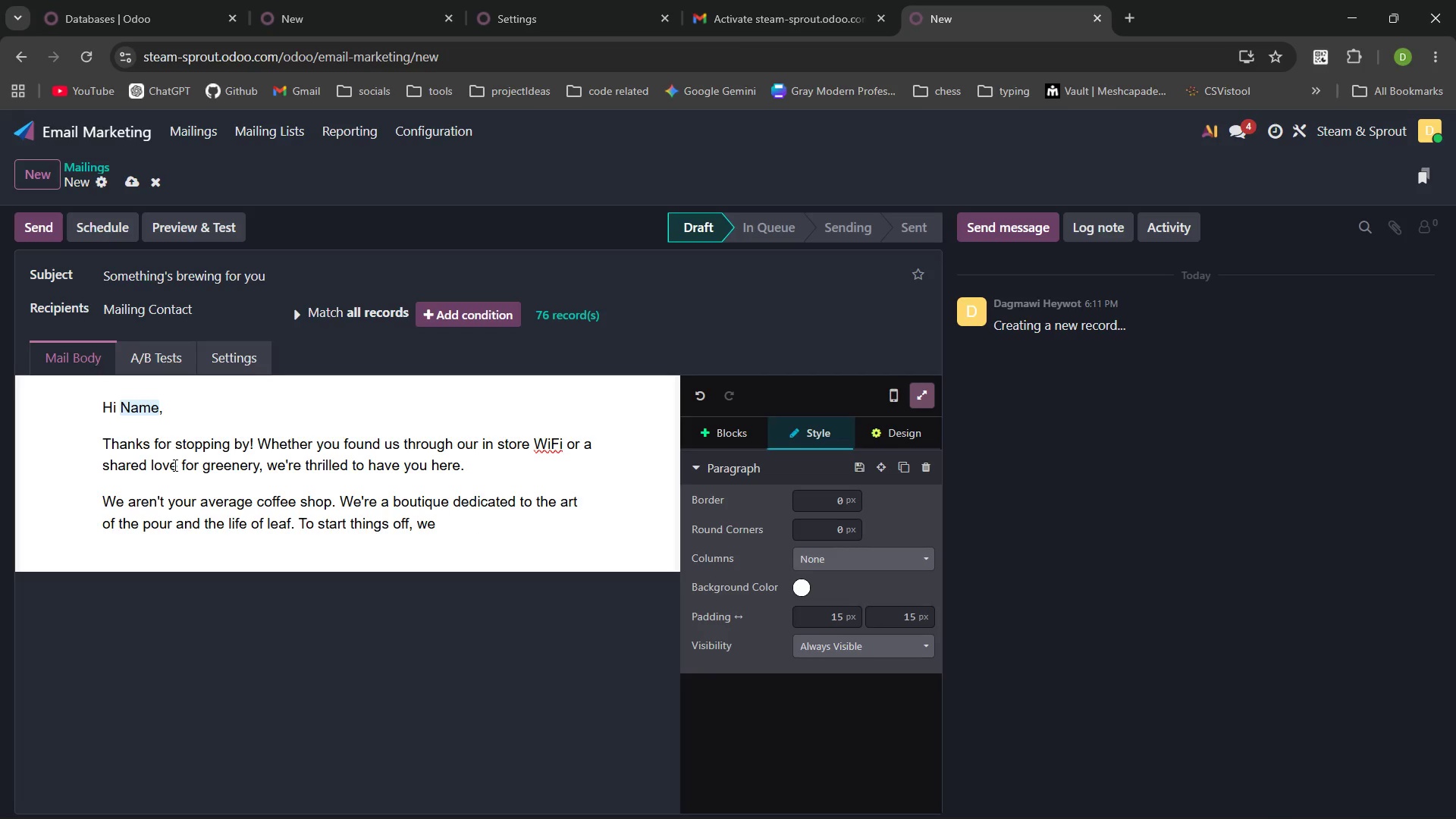 
type(want to shae a dark )
 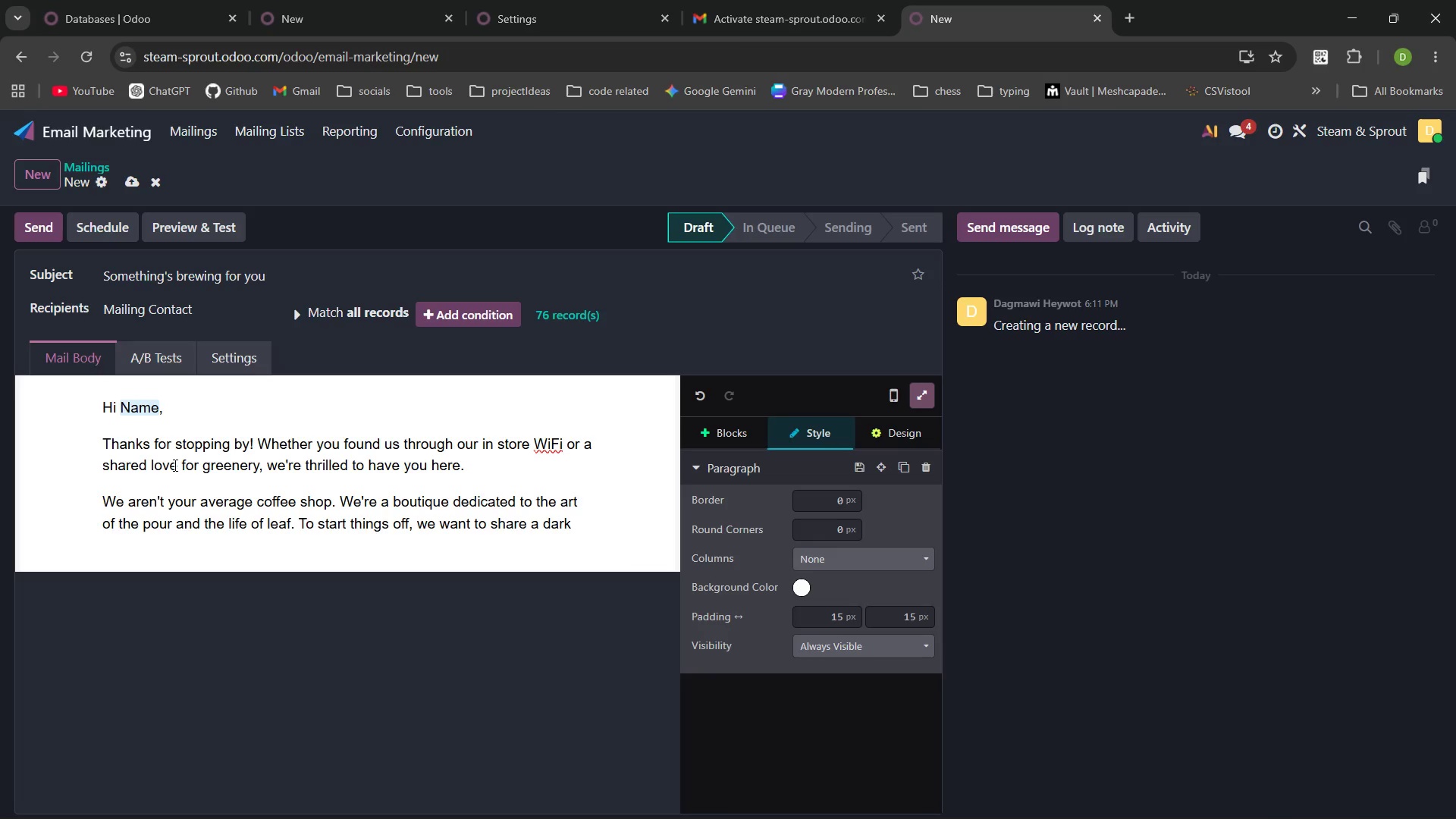 
key(Control+ControlLeft)
 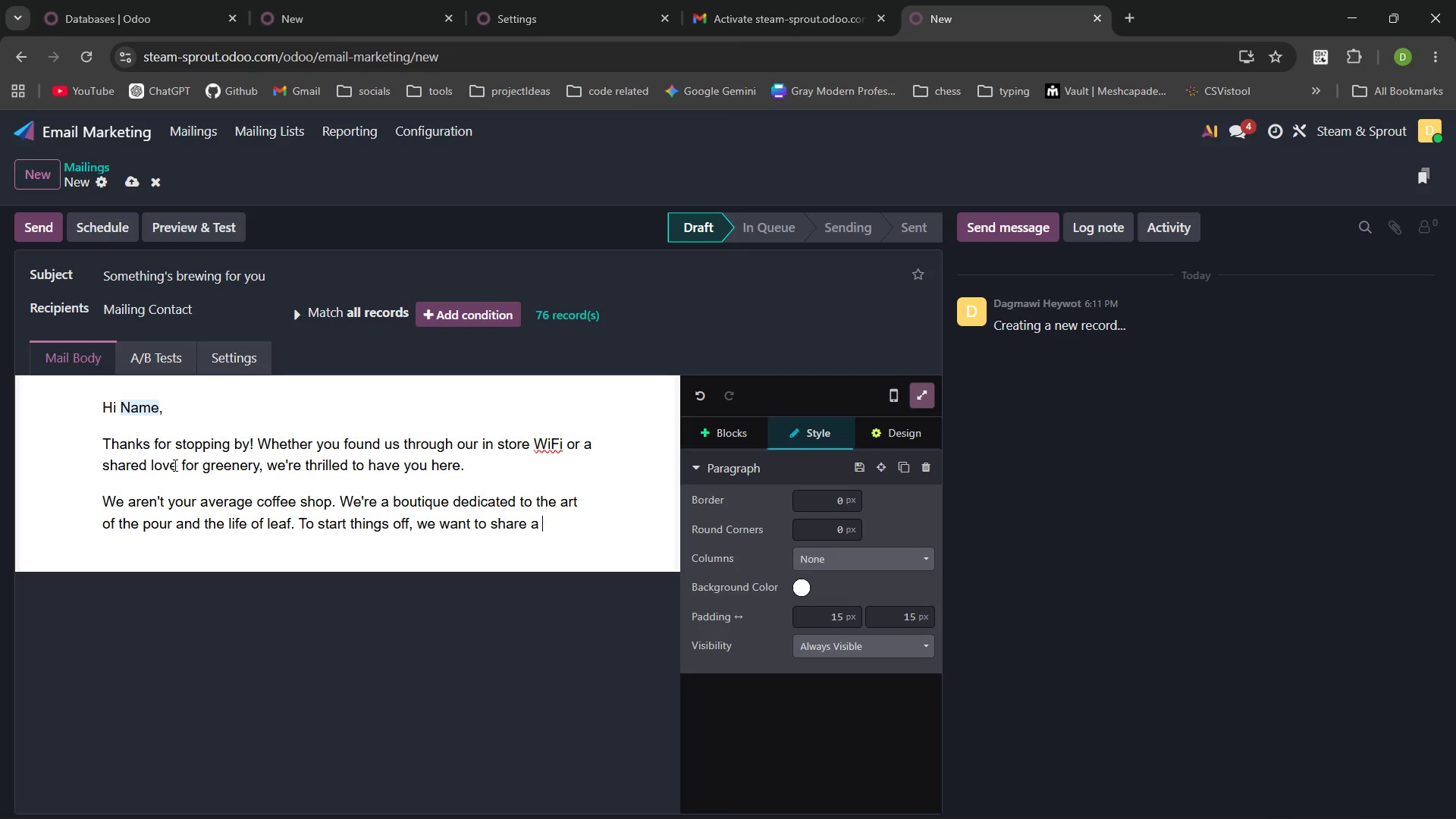 
key(Control+Backspace)
 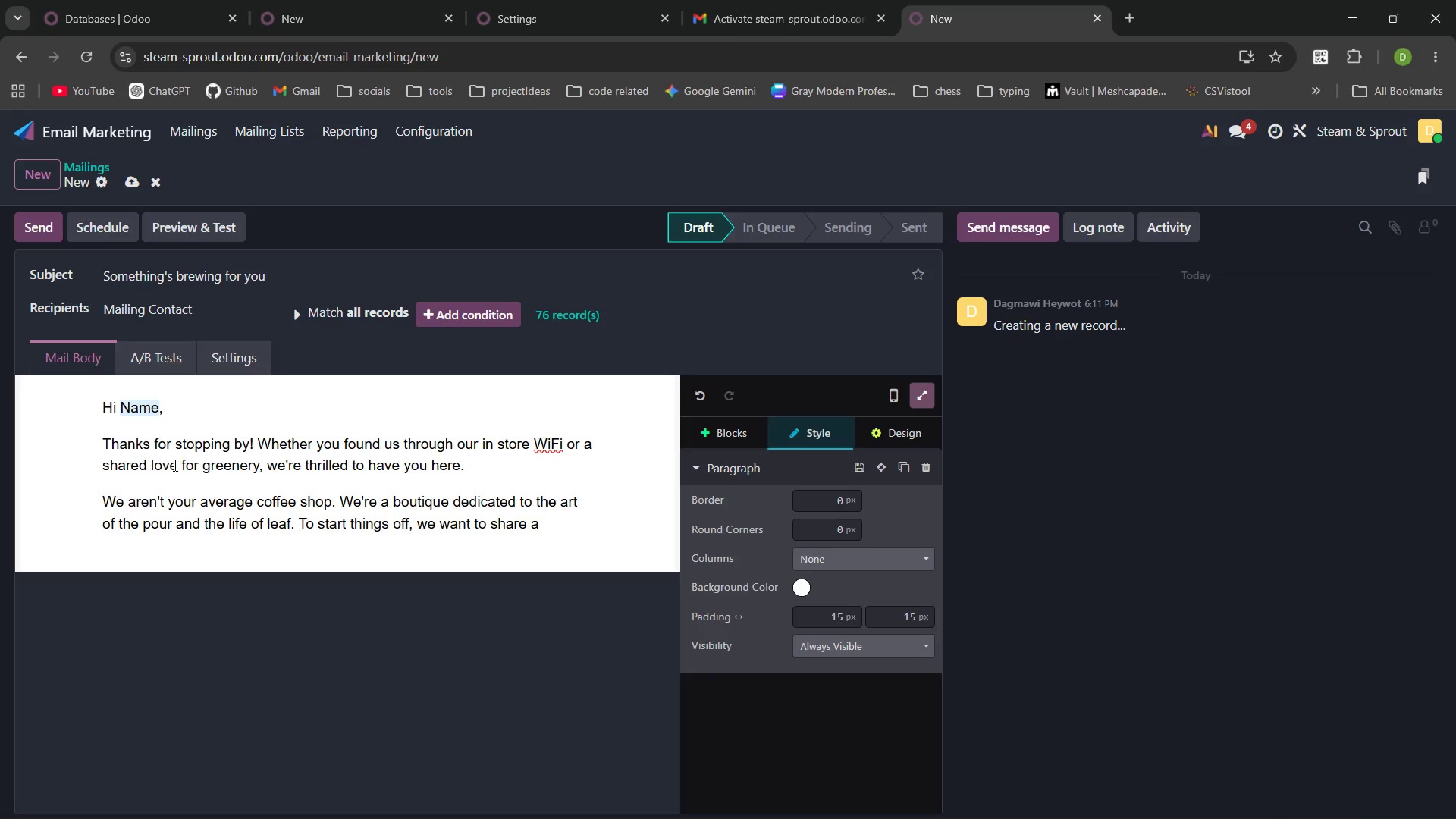 
wait(10.81)
 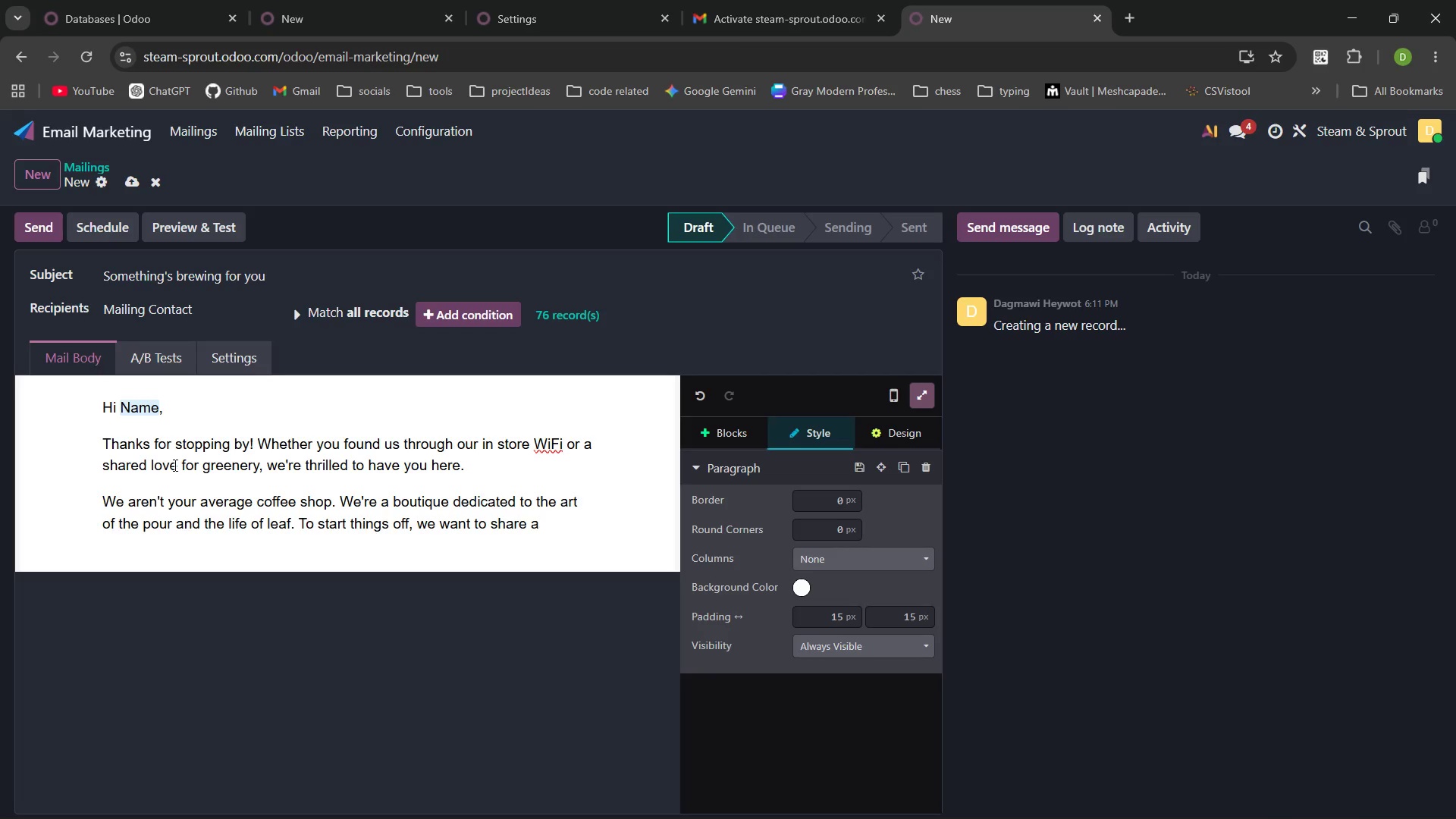 
type(a)
key(Backspace)
type(secret )
key(Backspace)
type(. )
key(Backspace)
key(Backspace)
type(; )
 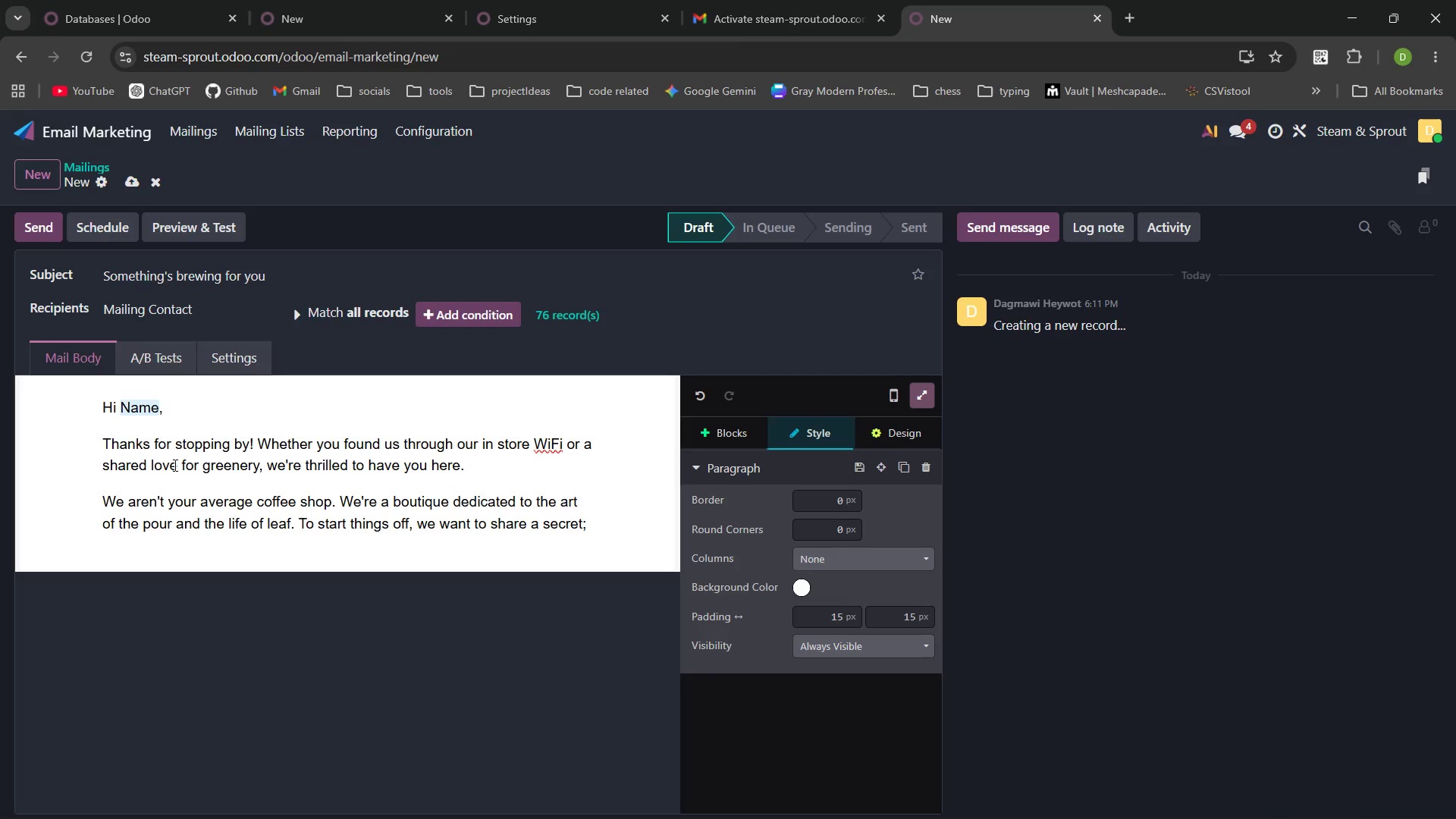 
wait(6.11)
 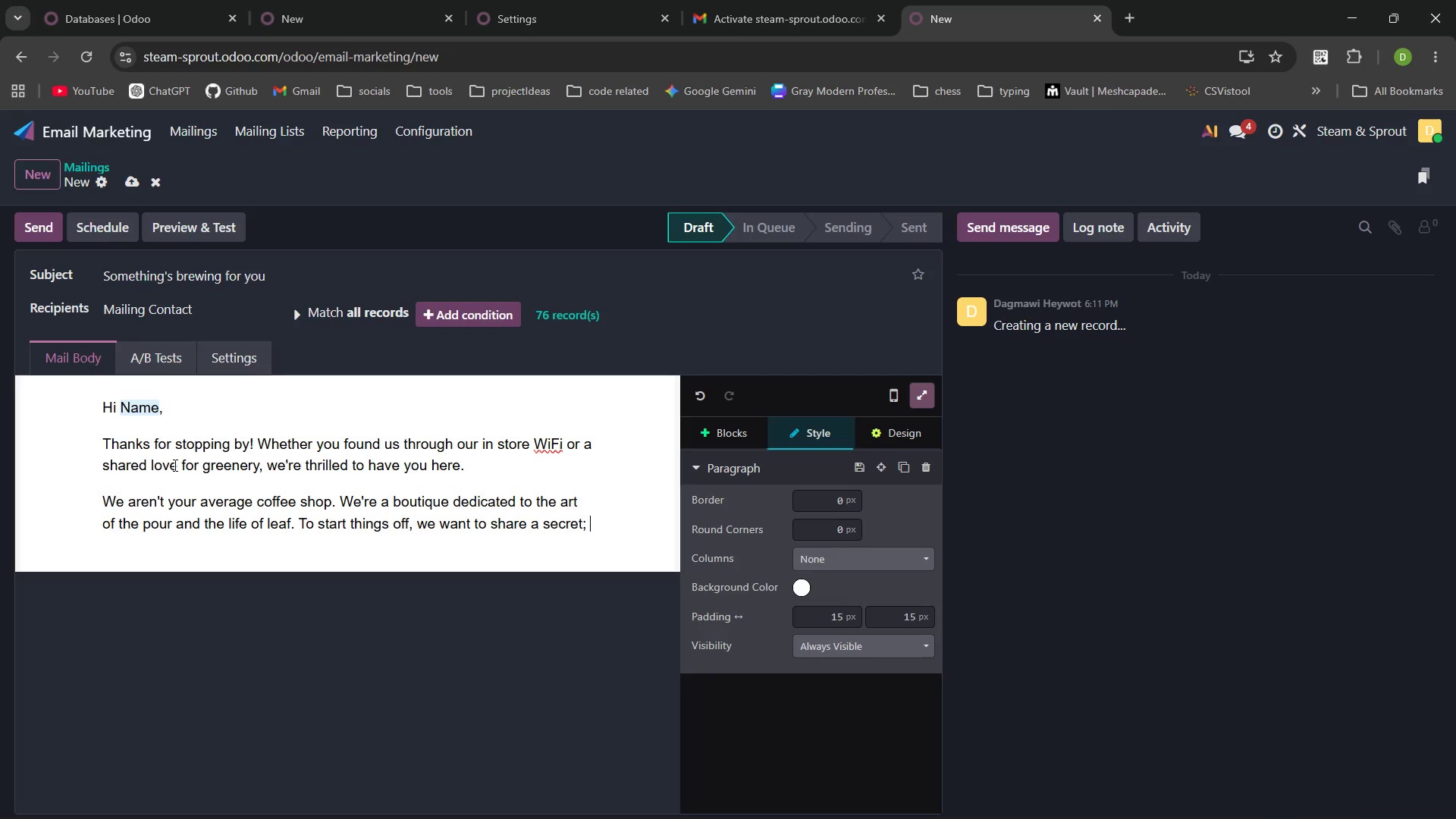 
key(Backspace)
key(Backspace)
type(: the science )
 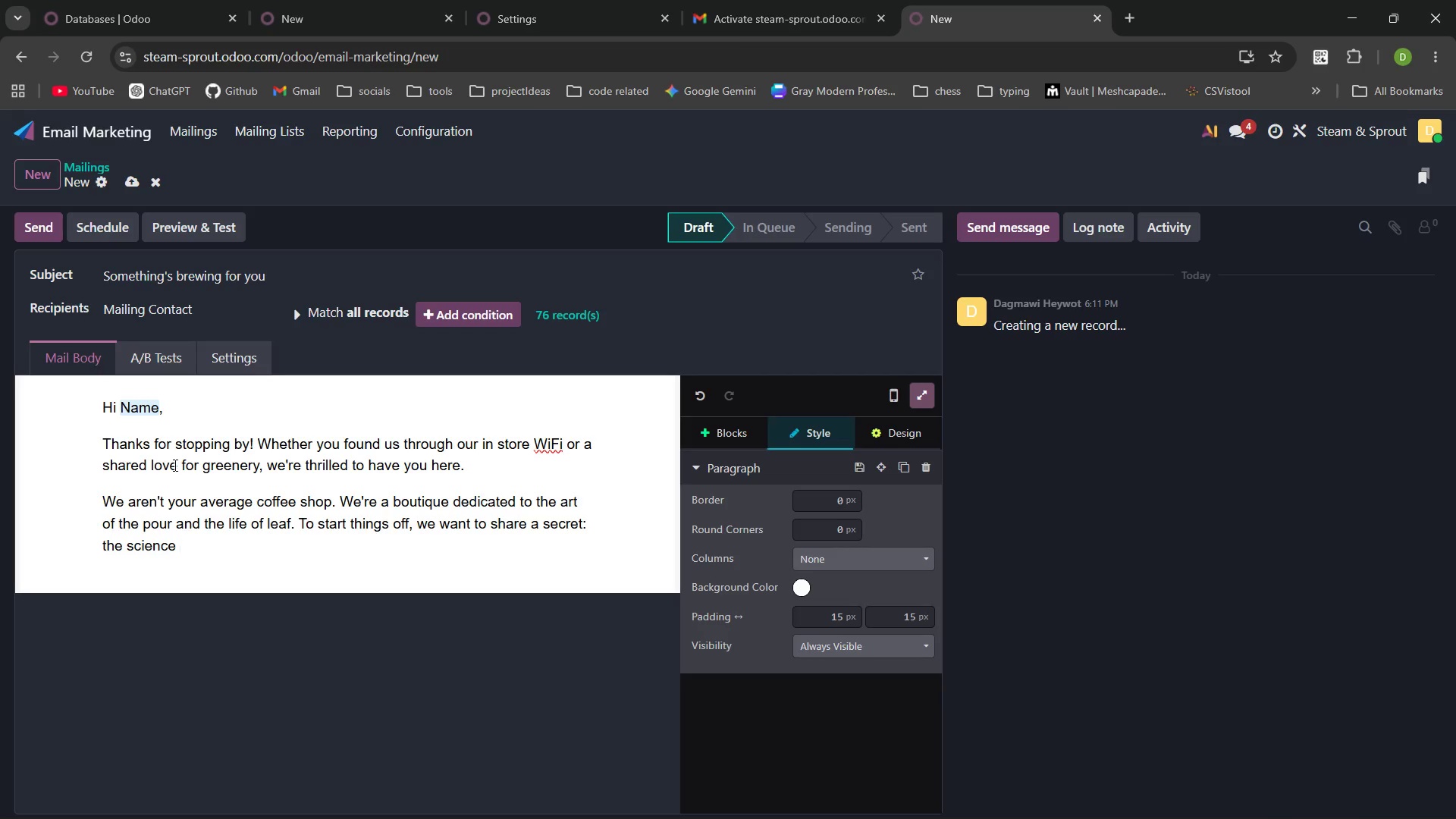 
wait(5.38)
 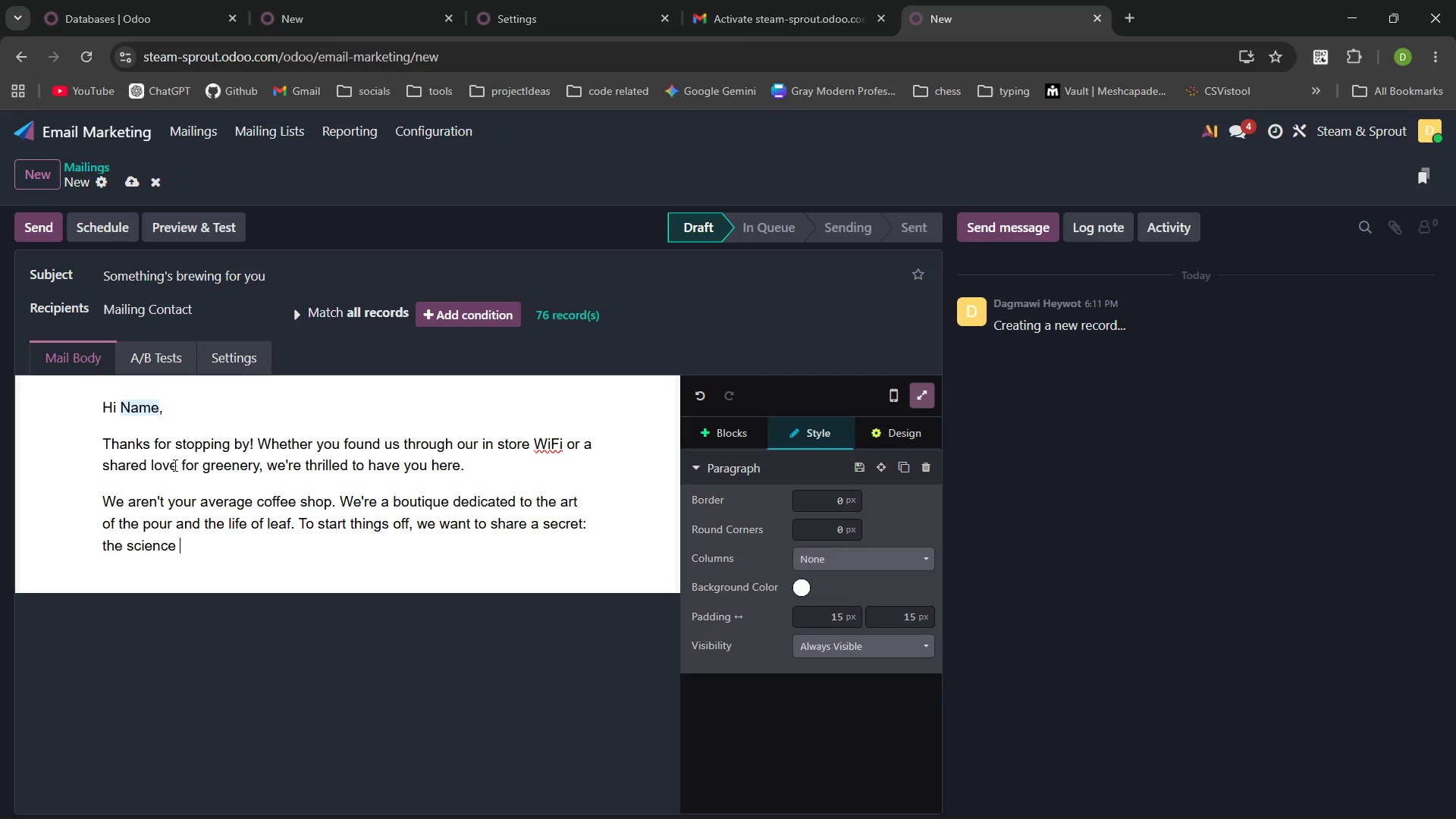 
type(behind that cramy oat milk latt you enjoyed. )
 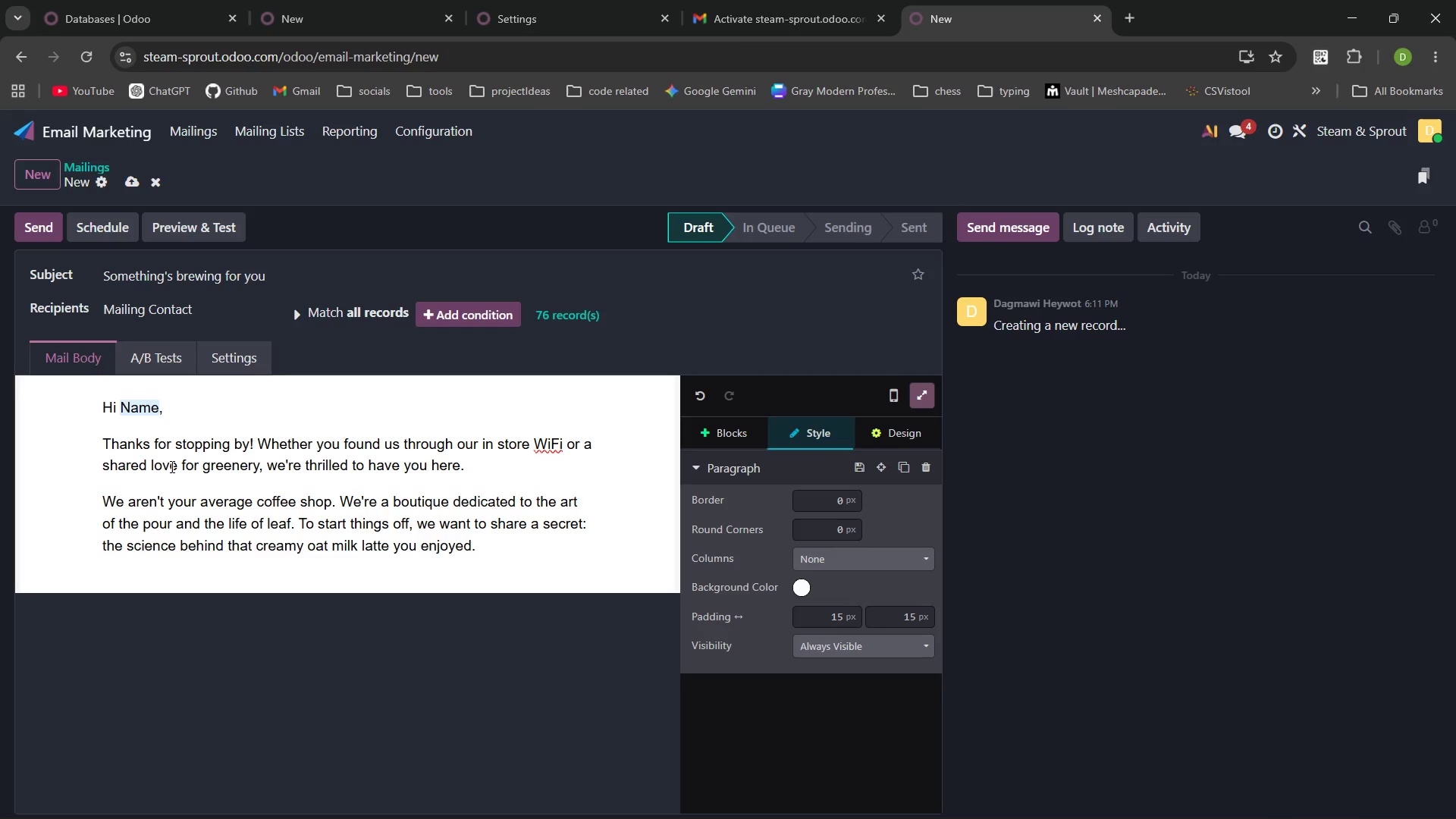 
key(Enter)
 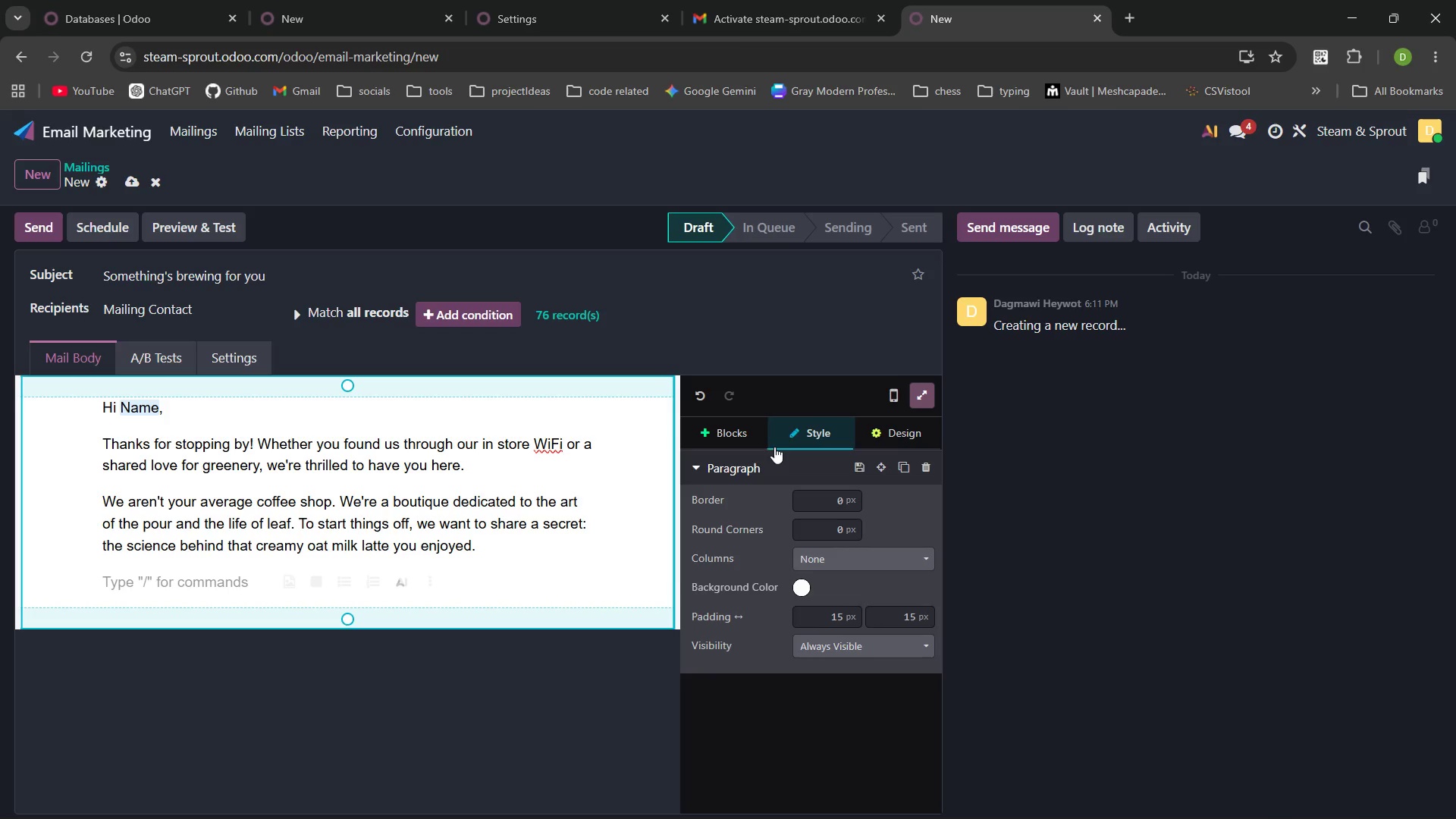 
left_click([741, 431])
 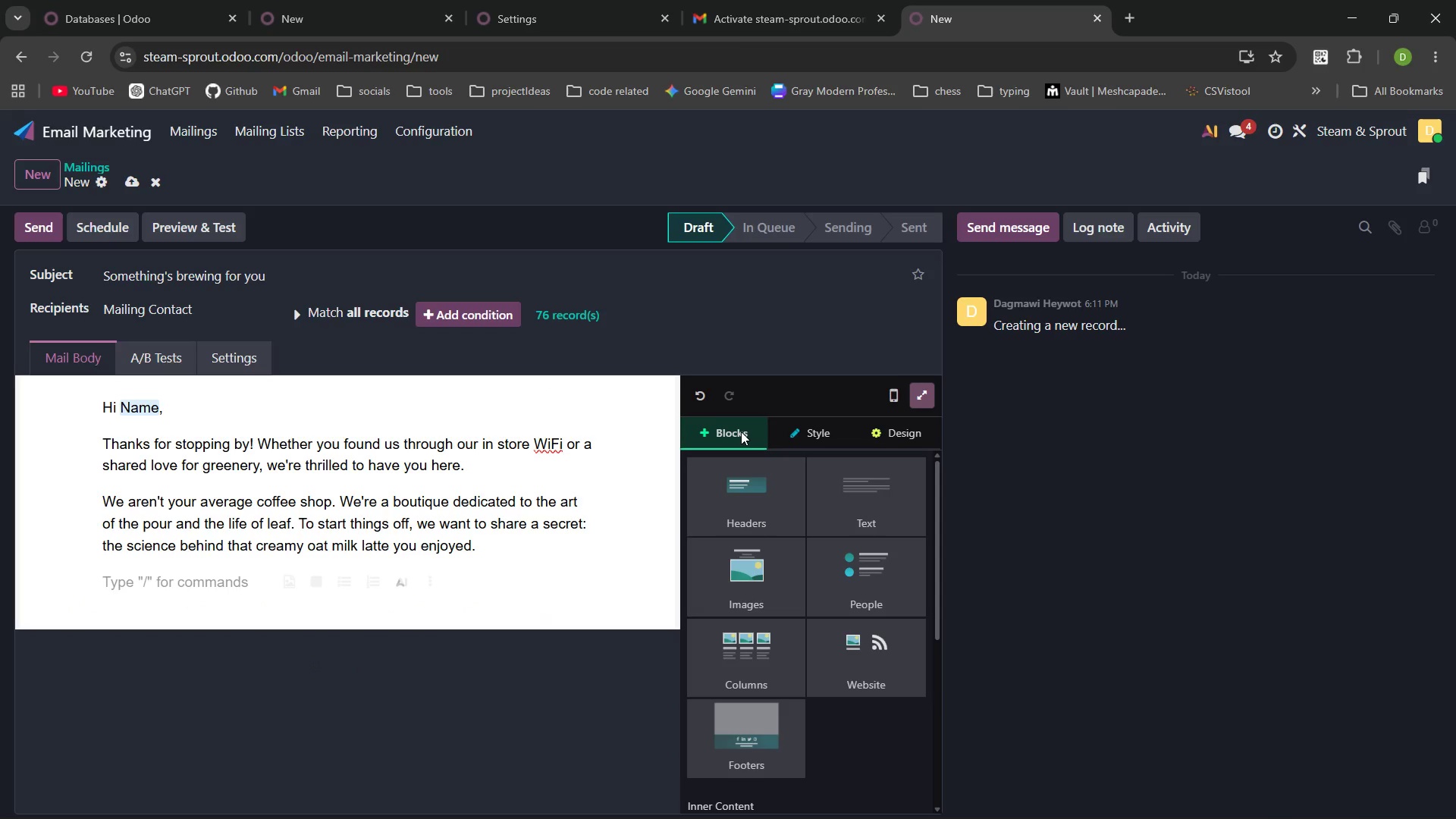 
wait(11.17)
 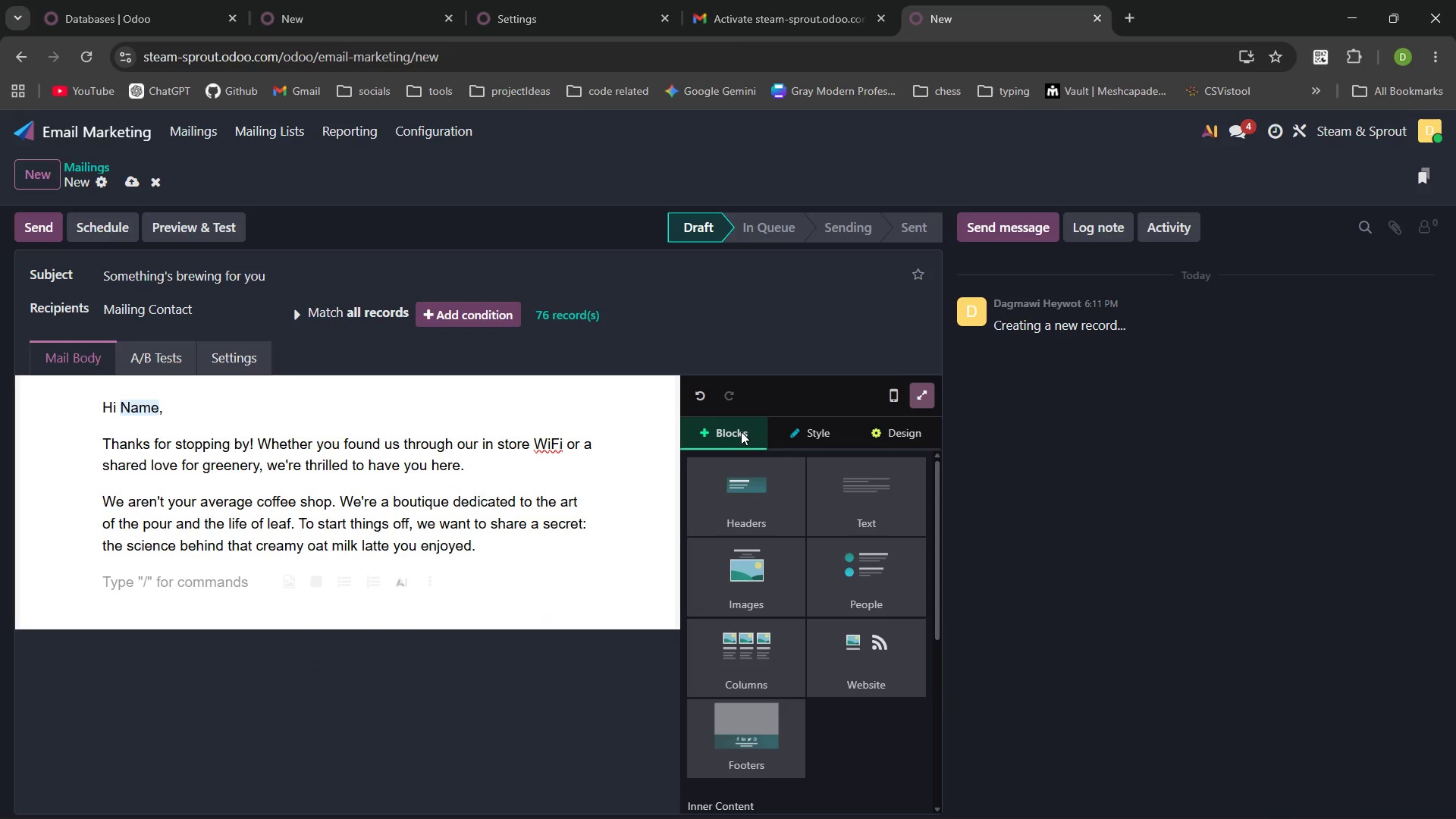 
left_click_drag(start_coordinate=[878, 714], to_coordinate=[251, 587])
 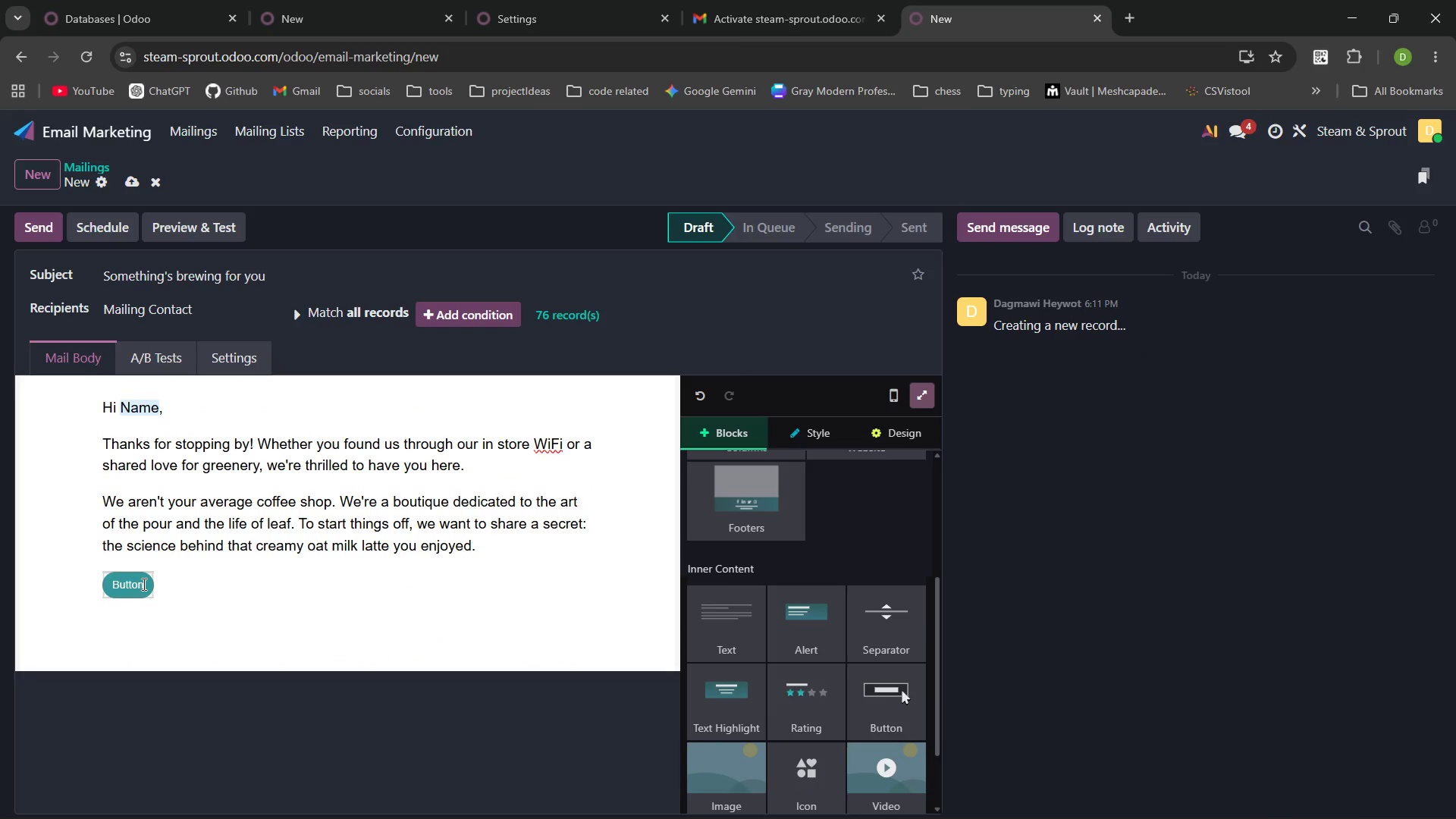 
left_click_drag(start_coordinate=[143, 584], to_coordinate=[103, 584])
 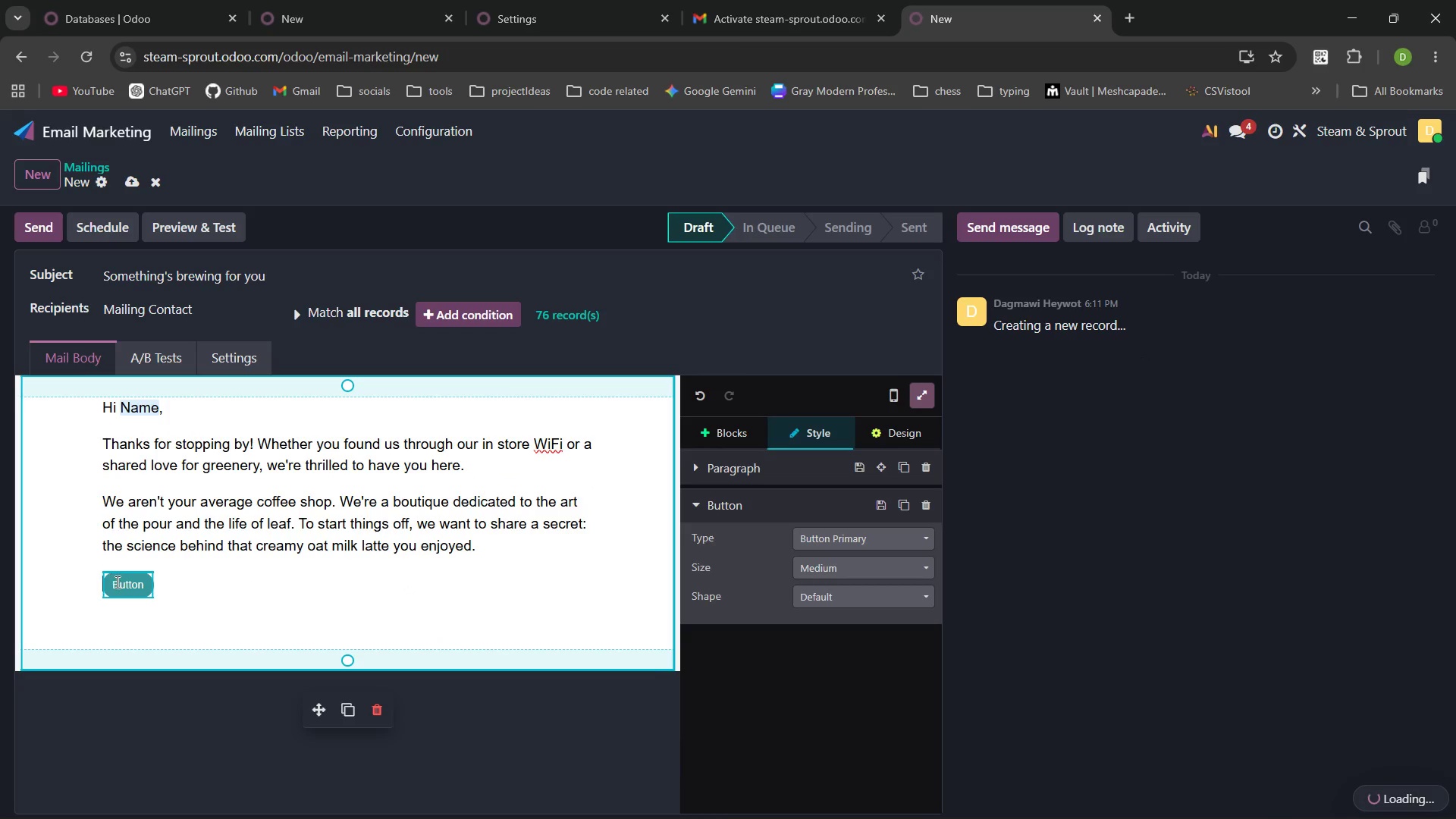 
left_click([118, 582])
 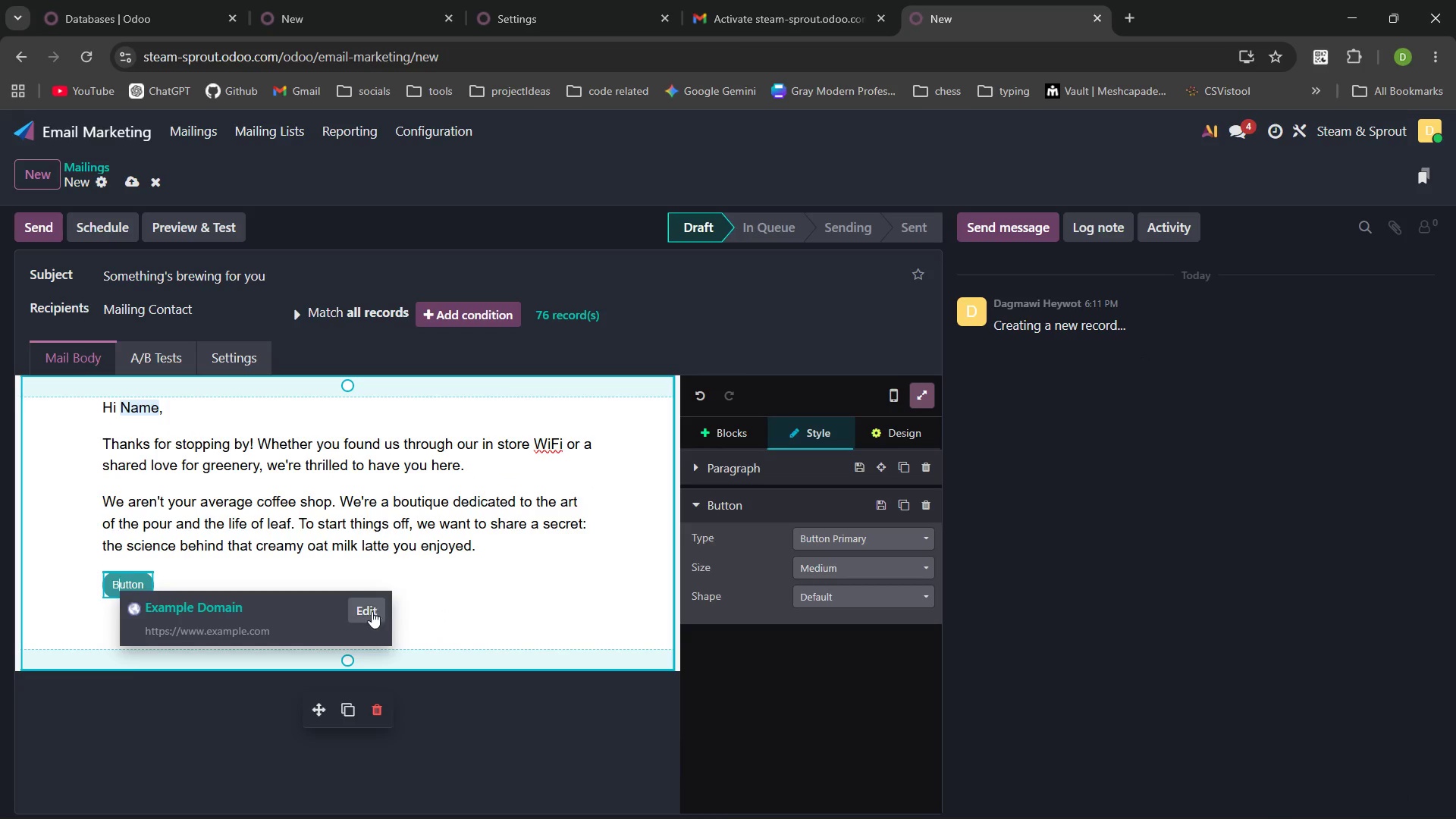 
left_click([370, 611])
 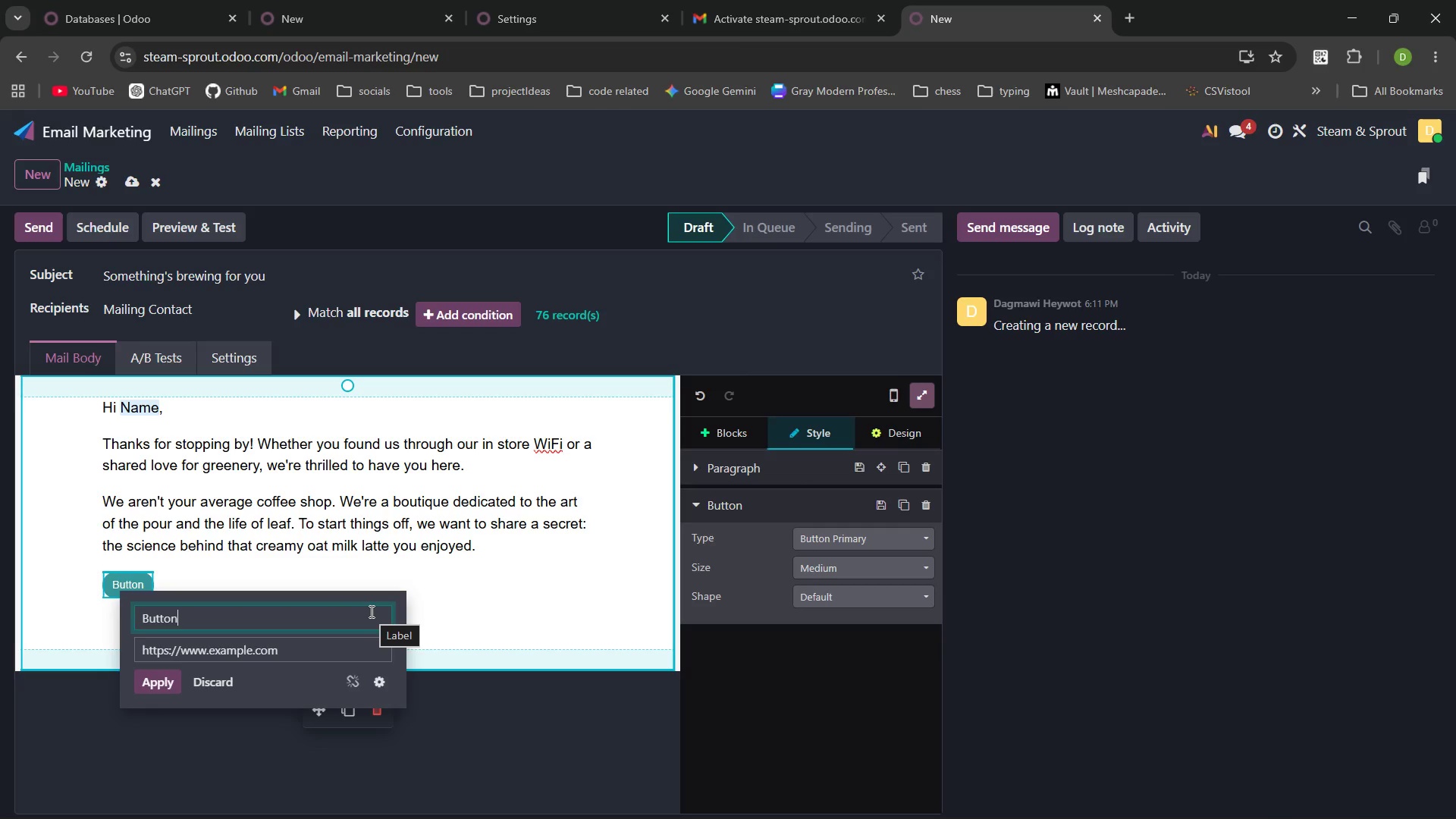 
wait(5.31)
 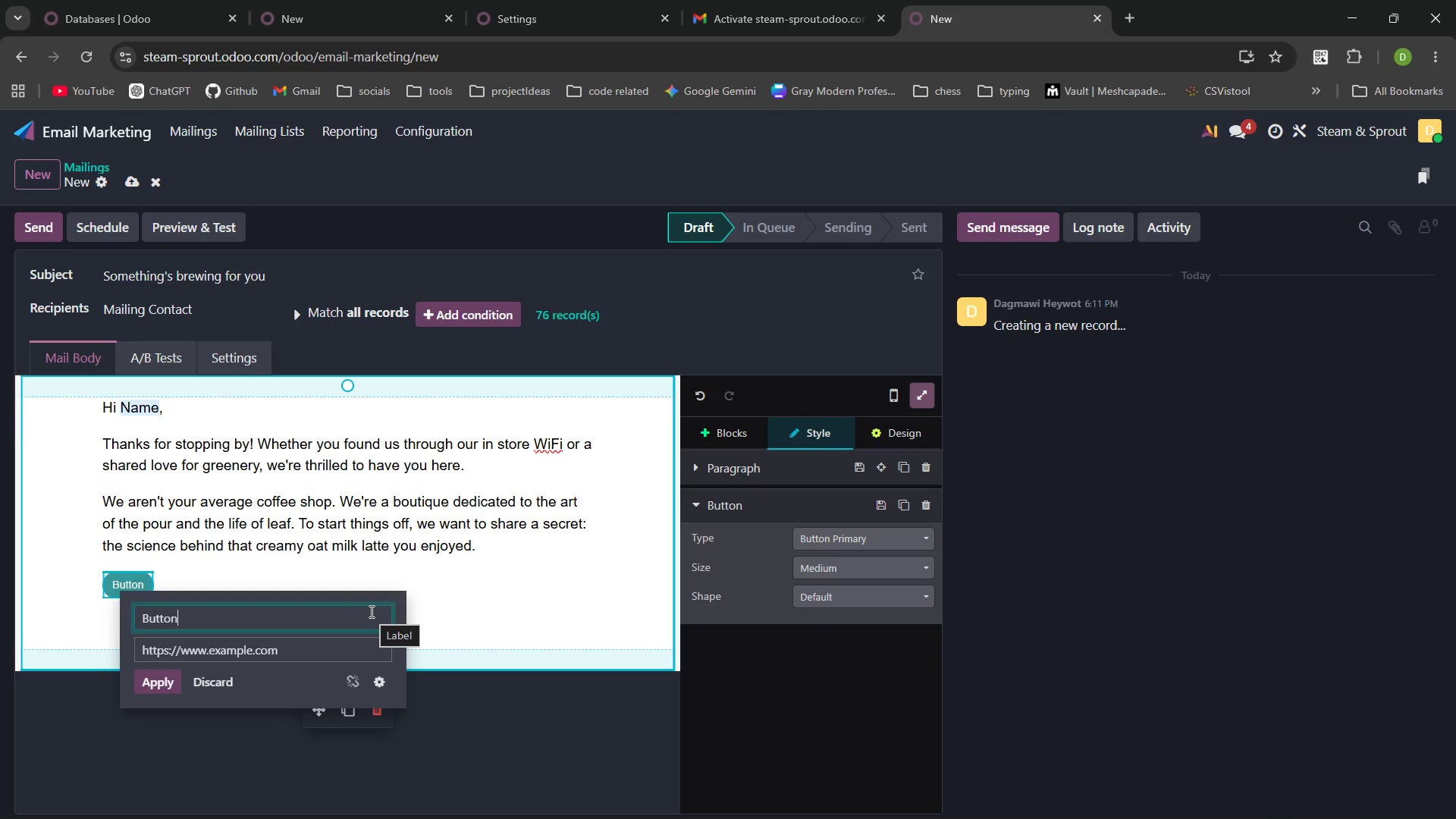 
type(The )
 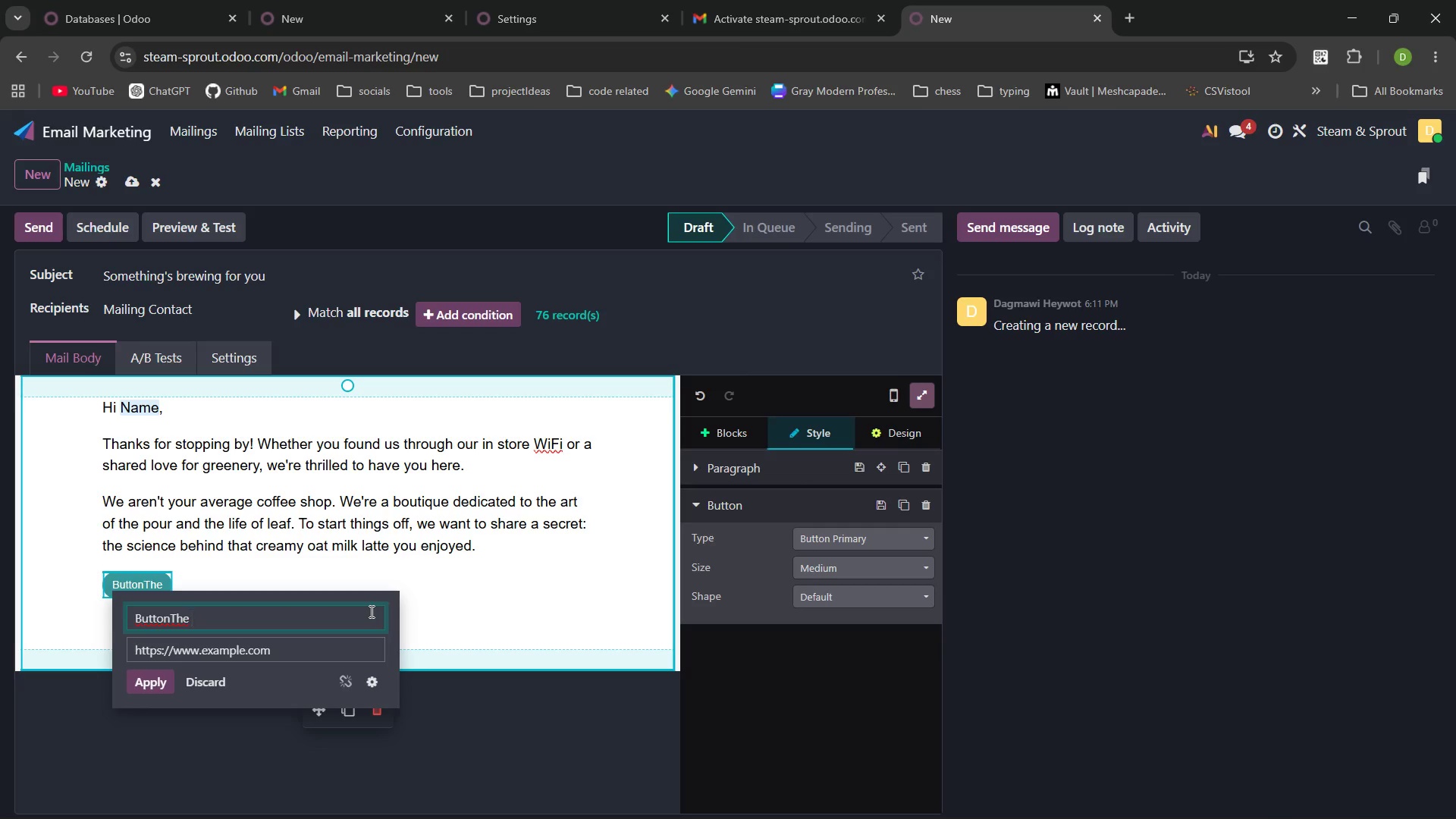 
key(Control+Backspace)
 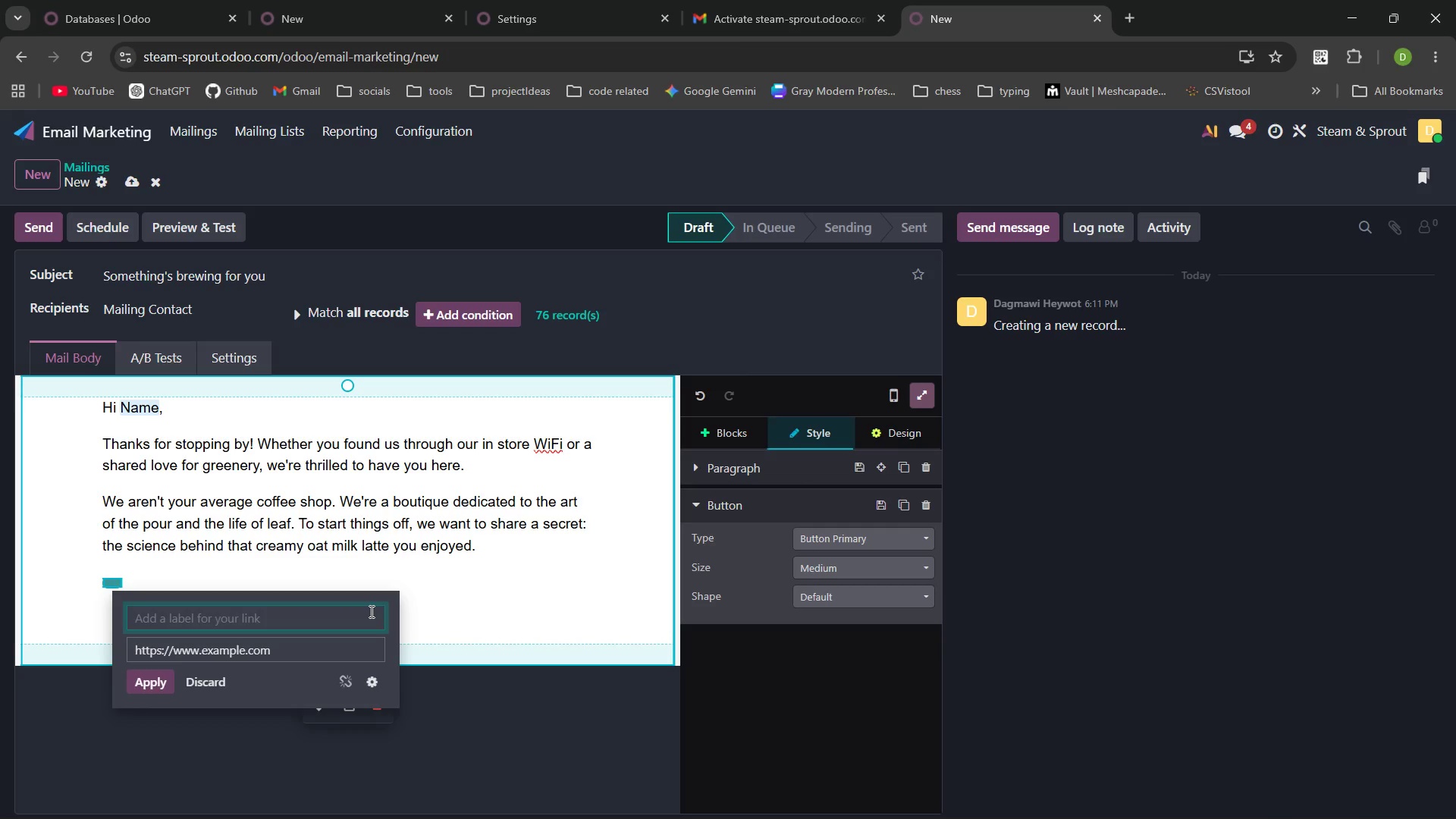 
key(Control+Backspace)
 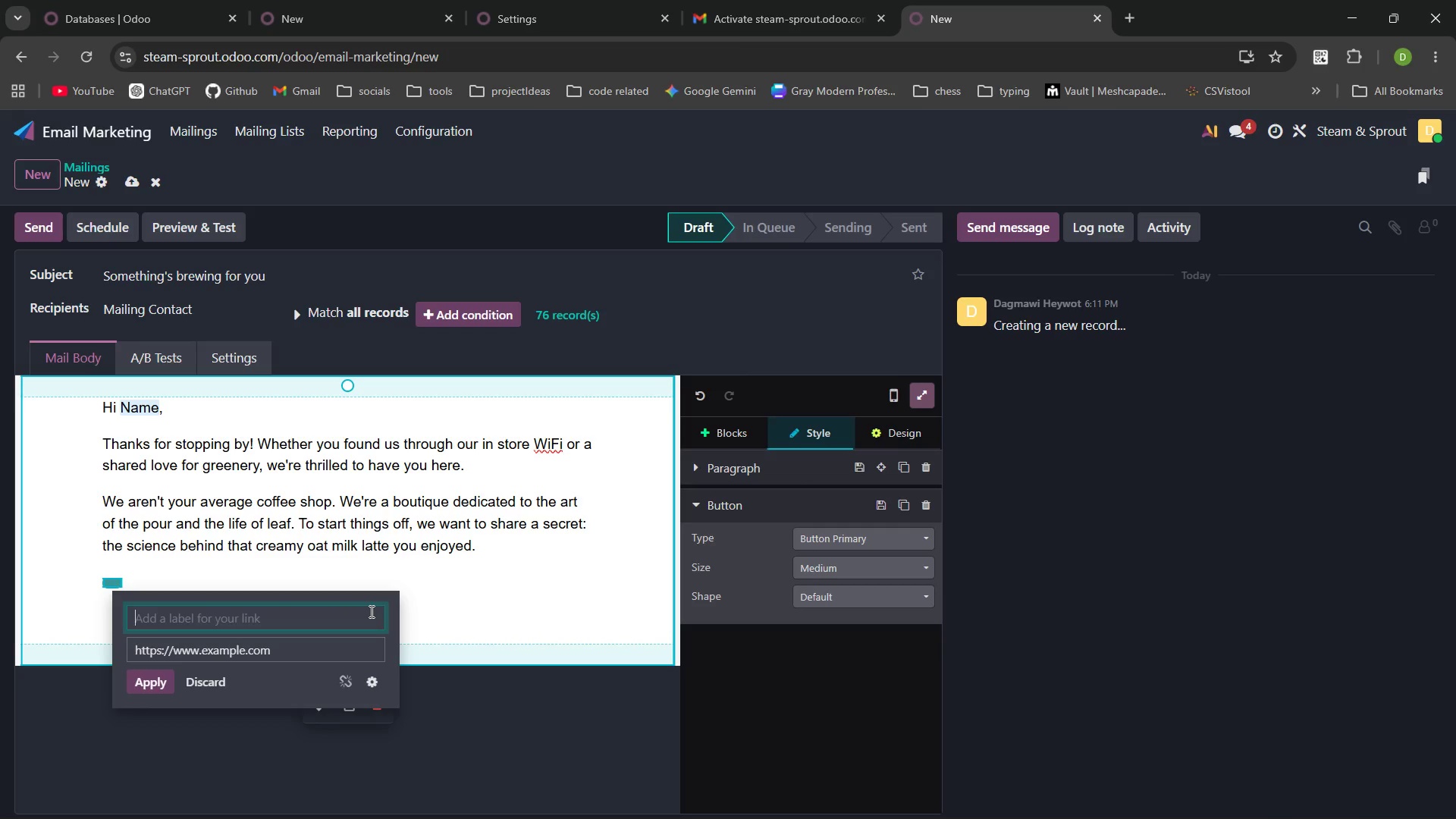 
type(The Oat)
 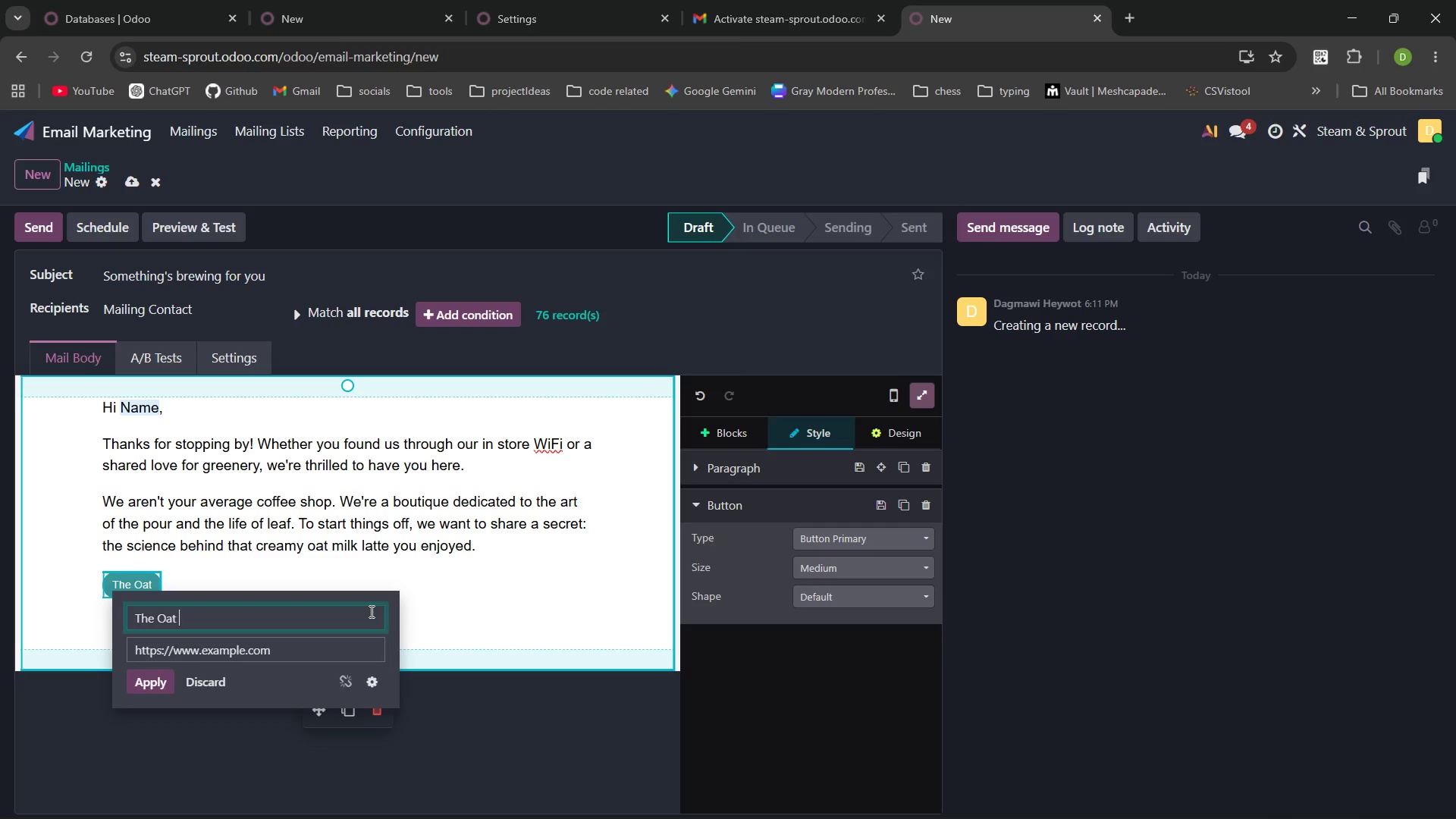 
type(Milk Deep Dive)
 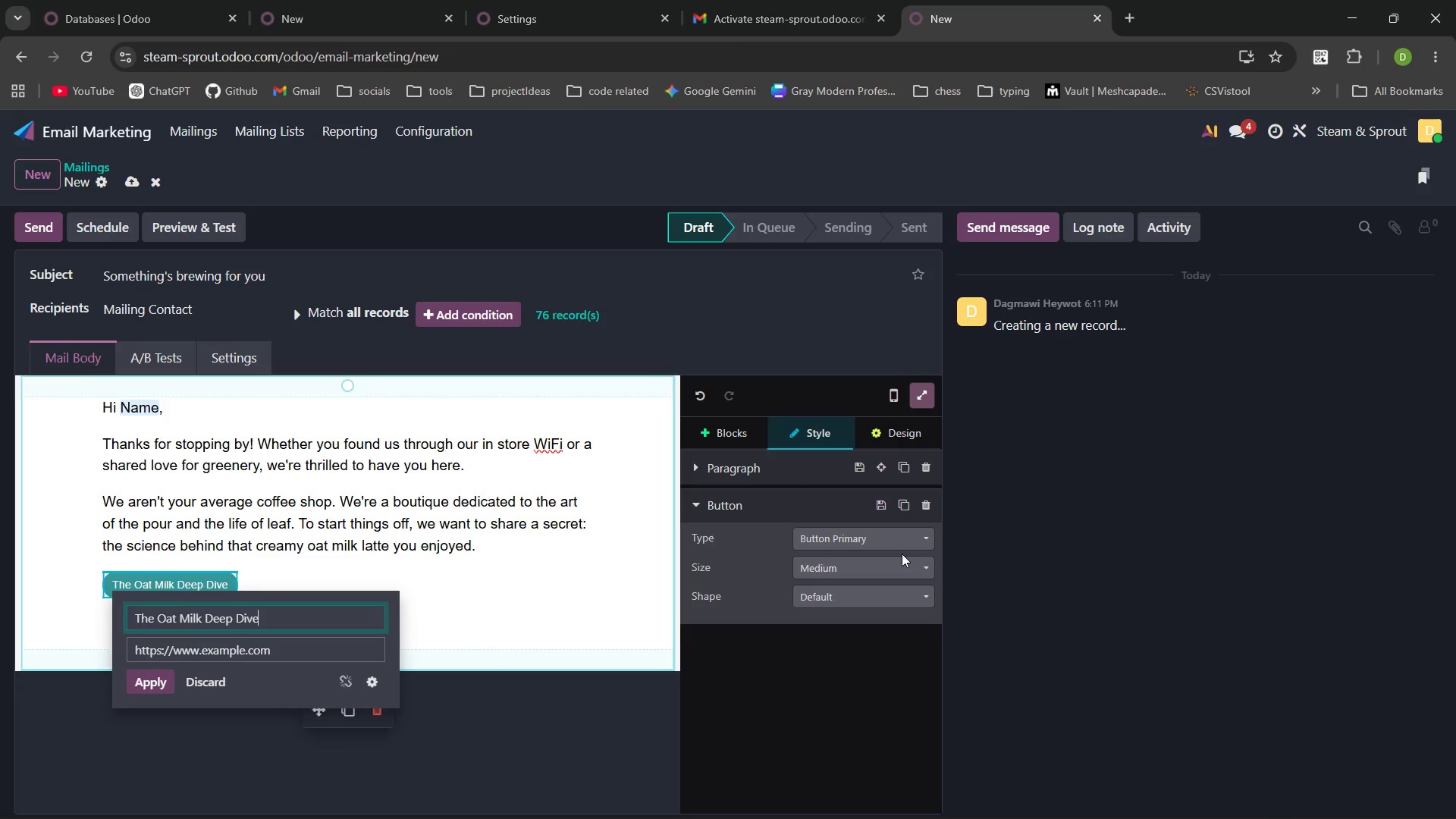 
left_click([890, 563])
 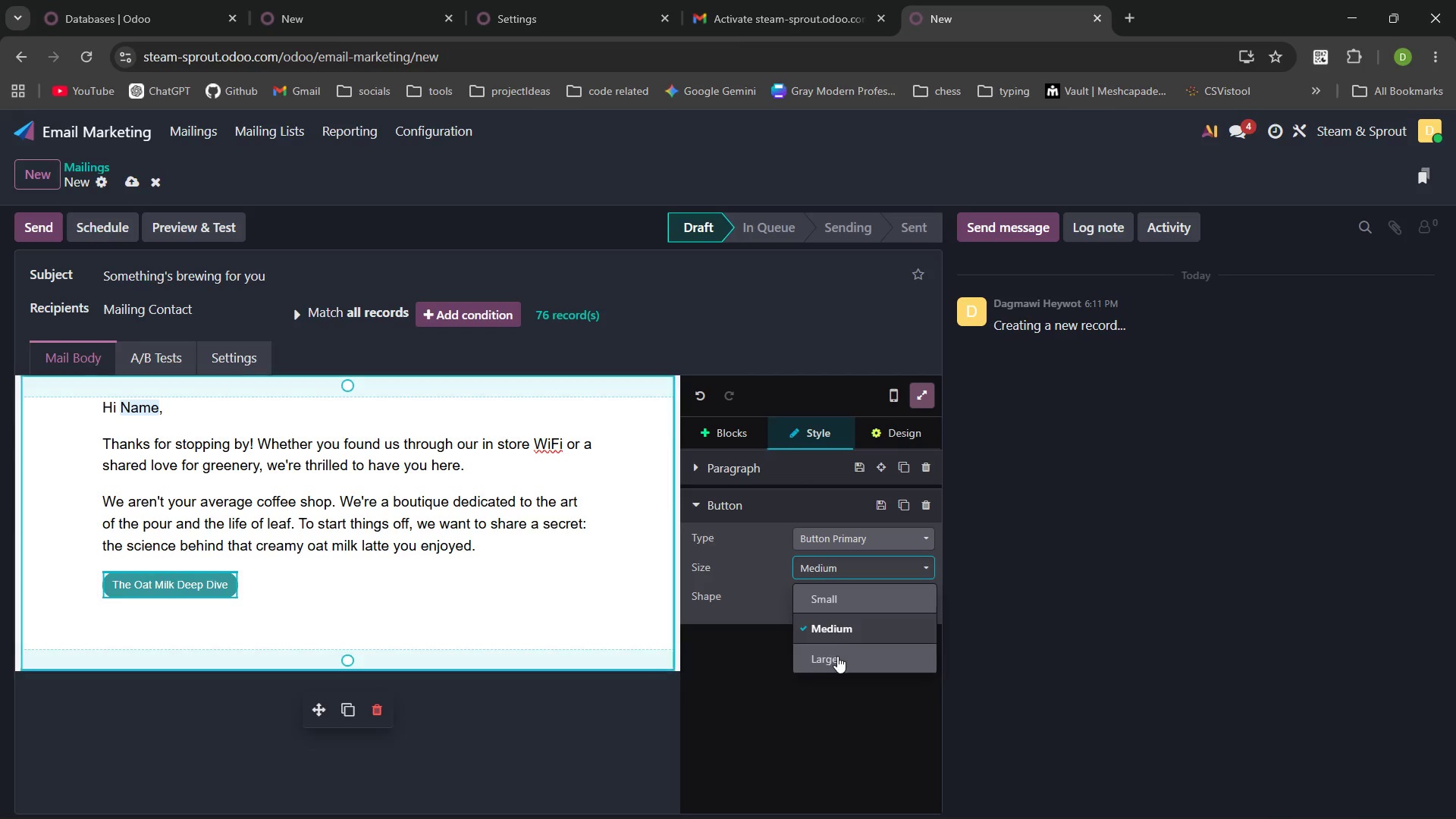 
left_click([837, 656])
 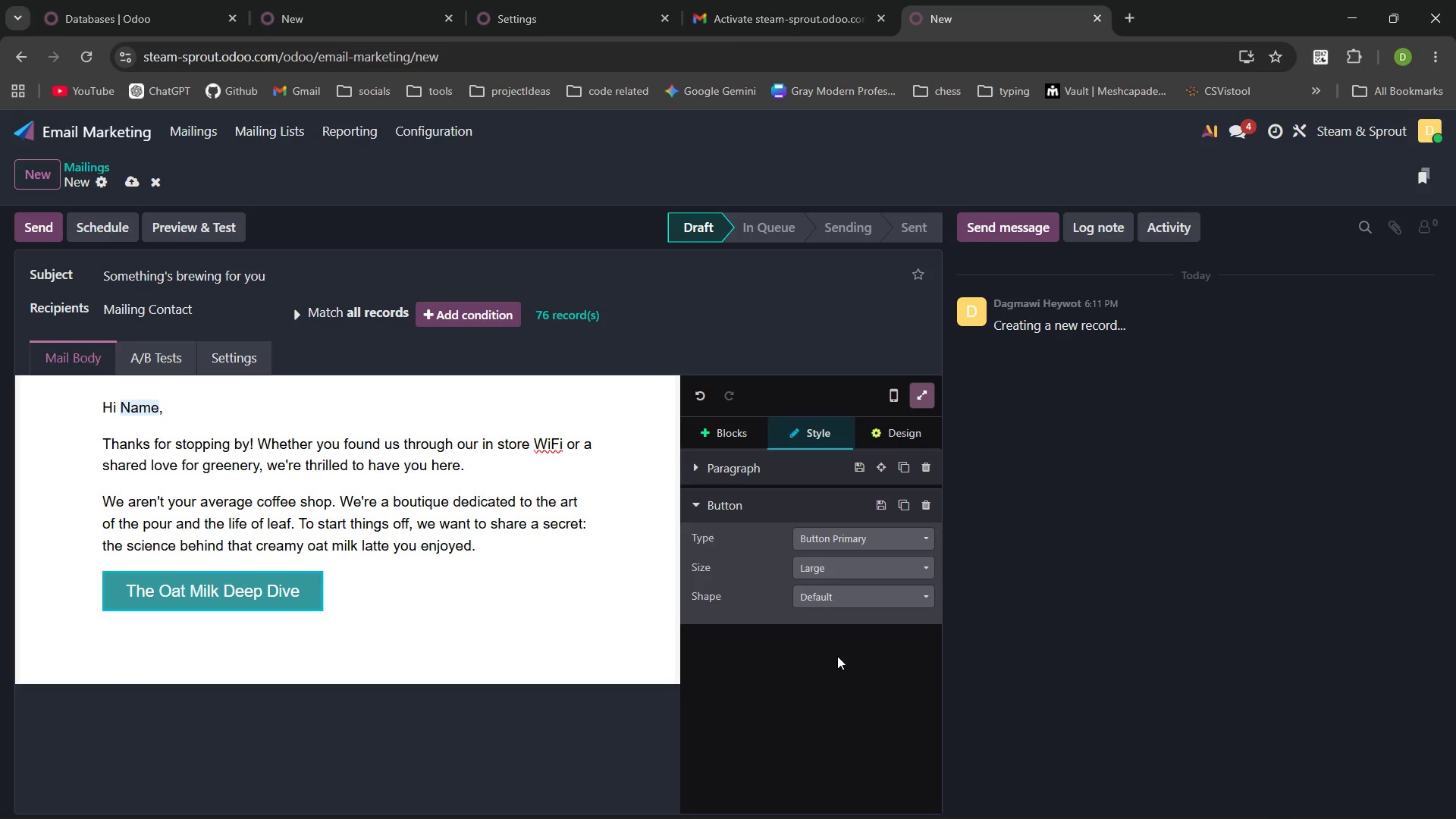 
wait(22.72)
 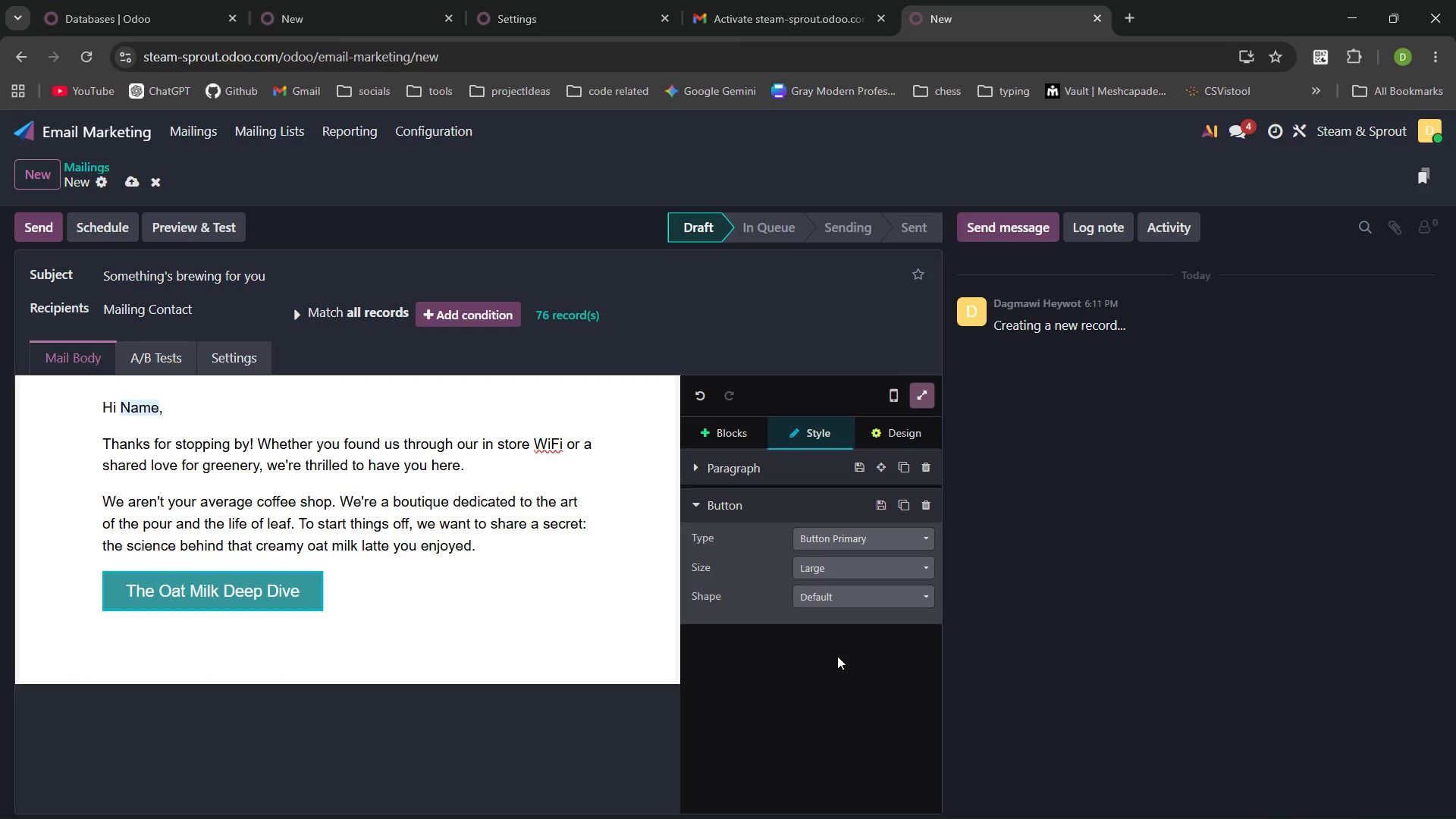 
left_click([305, 593])
 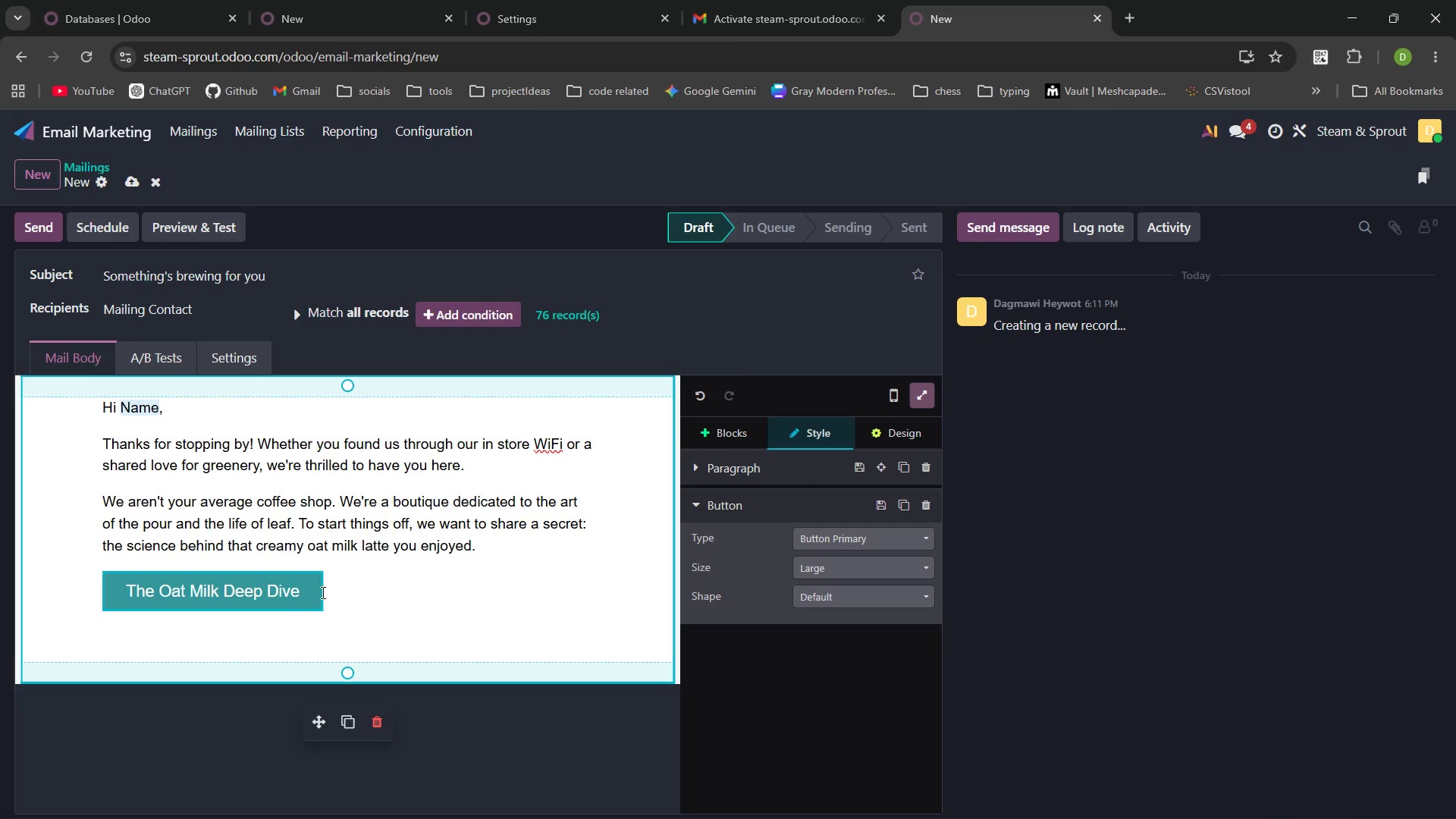 
left_click_drag(start_coordinate=[302, 593], to_coordinate=[180, 595])
 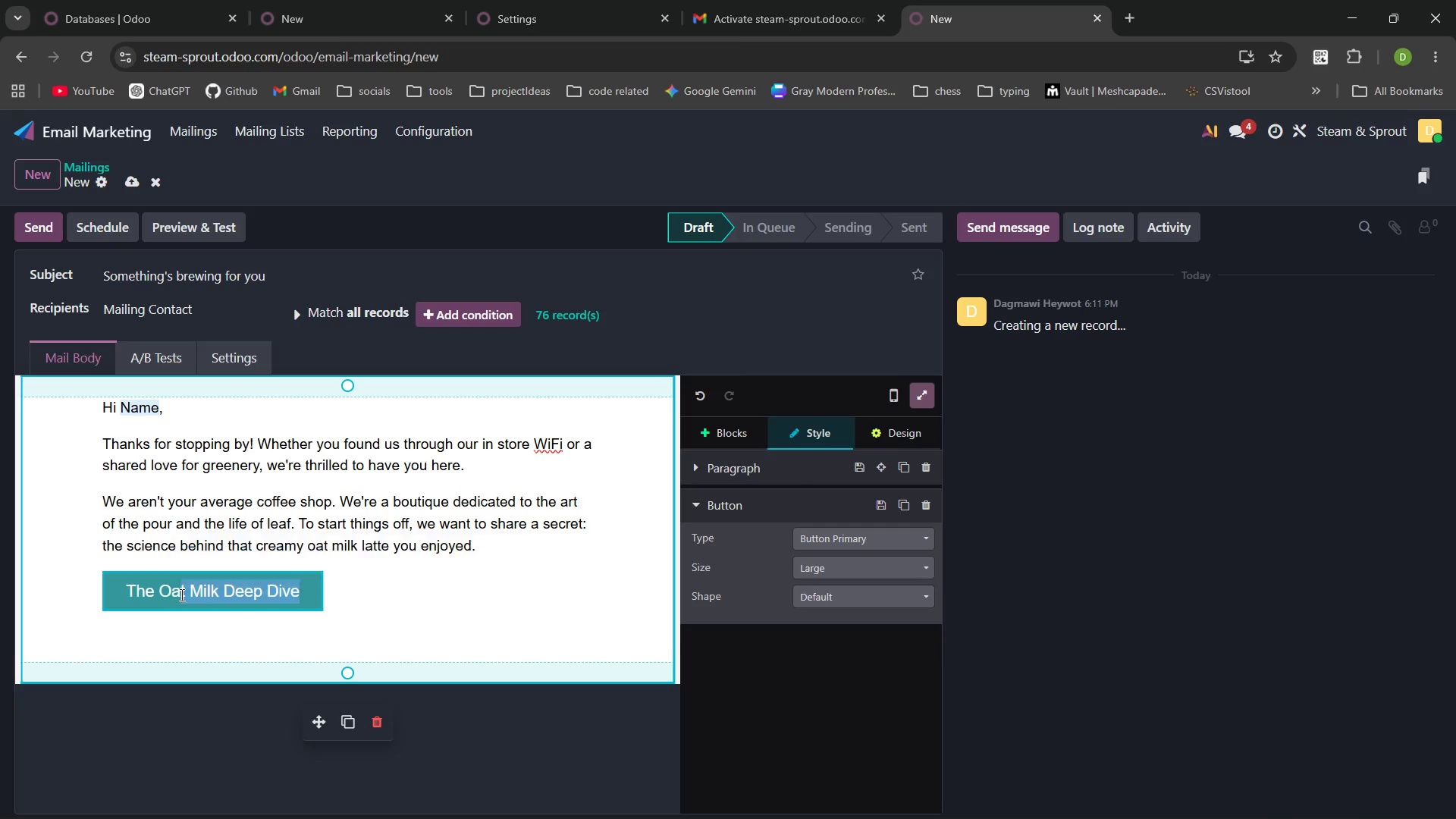 
left_click([180, 595])
 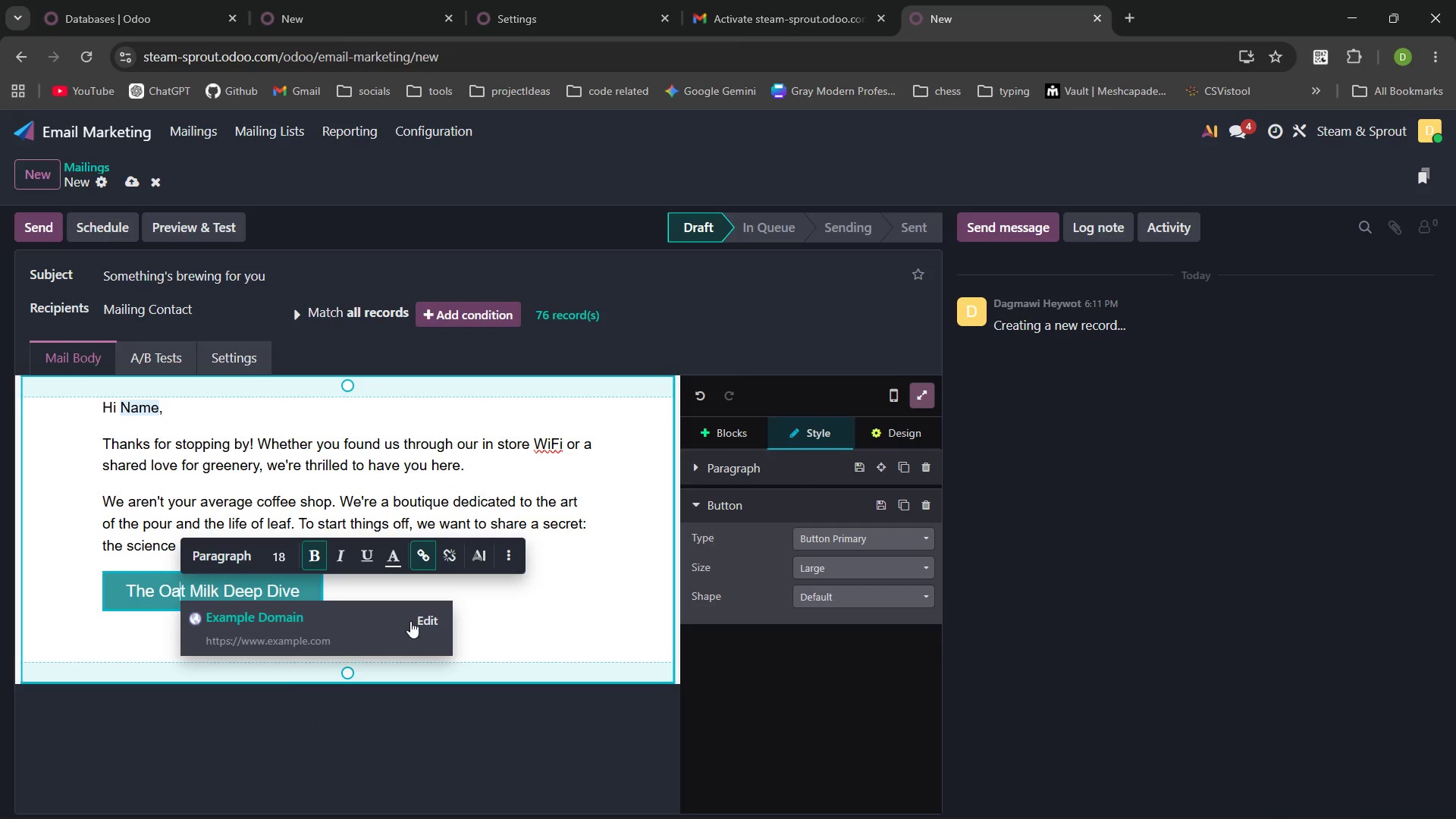 
left_click([430, 613])
 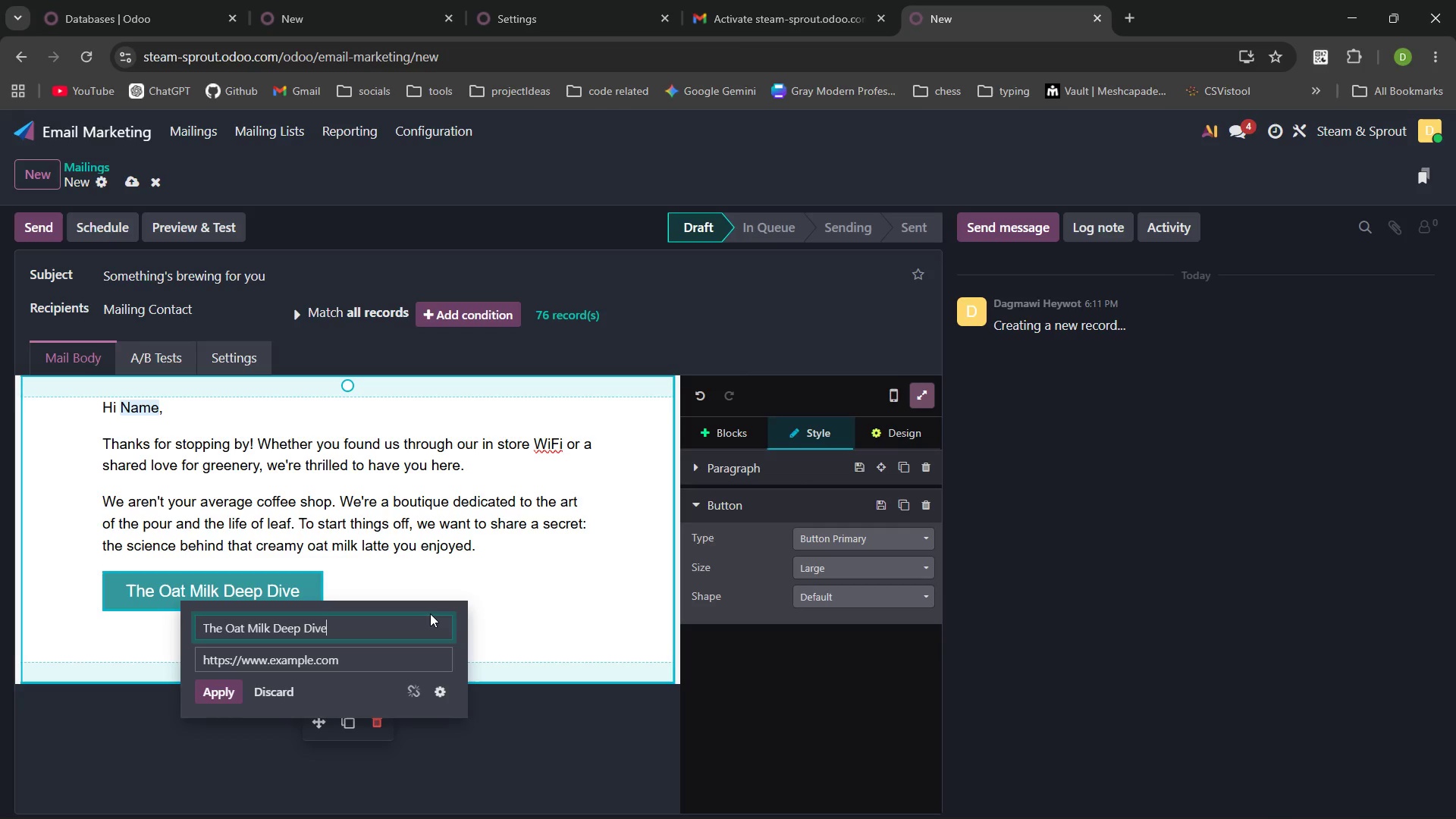 
wait(11.78)
 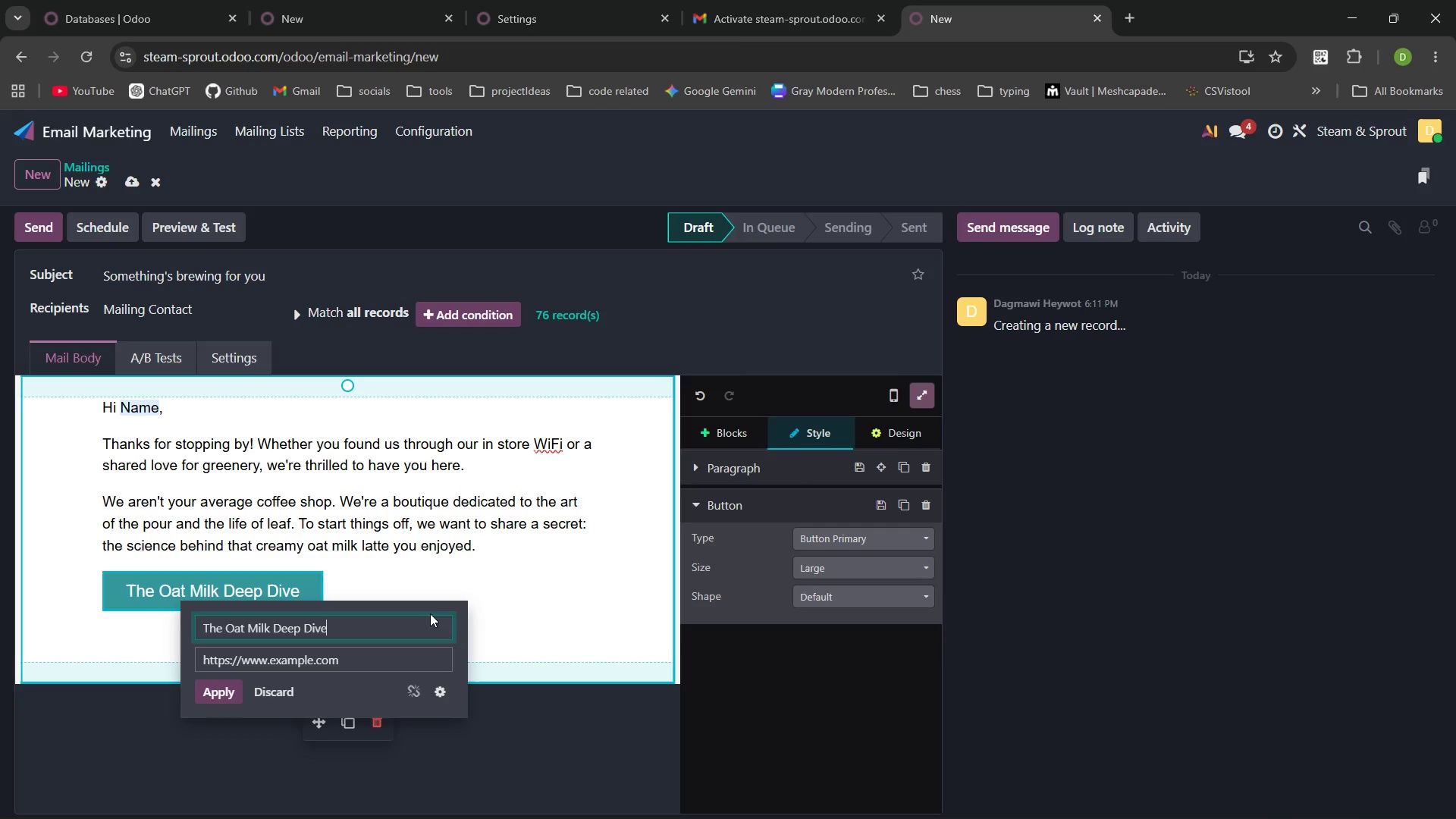 
left_click_drag(start_coordinate=[281, 58], to_coordinate=[115, 58])
 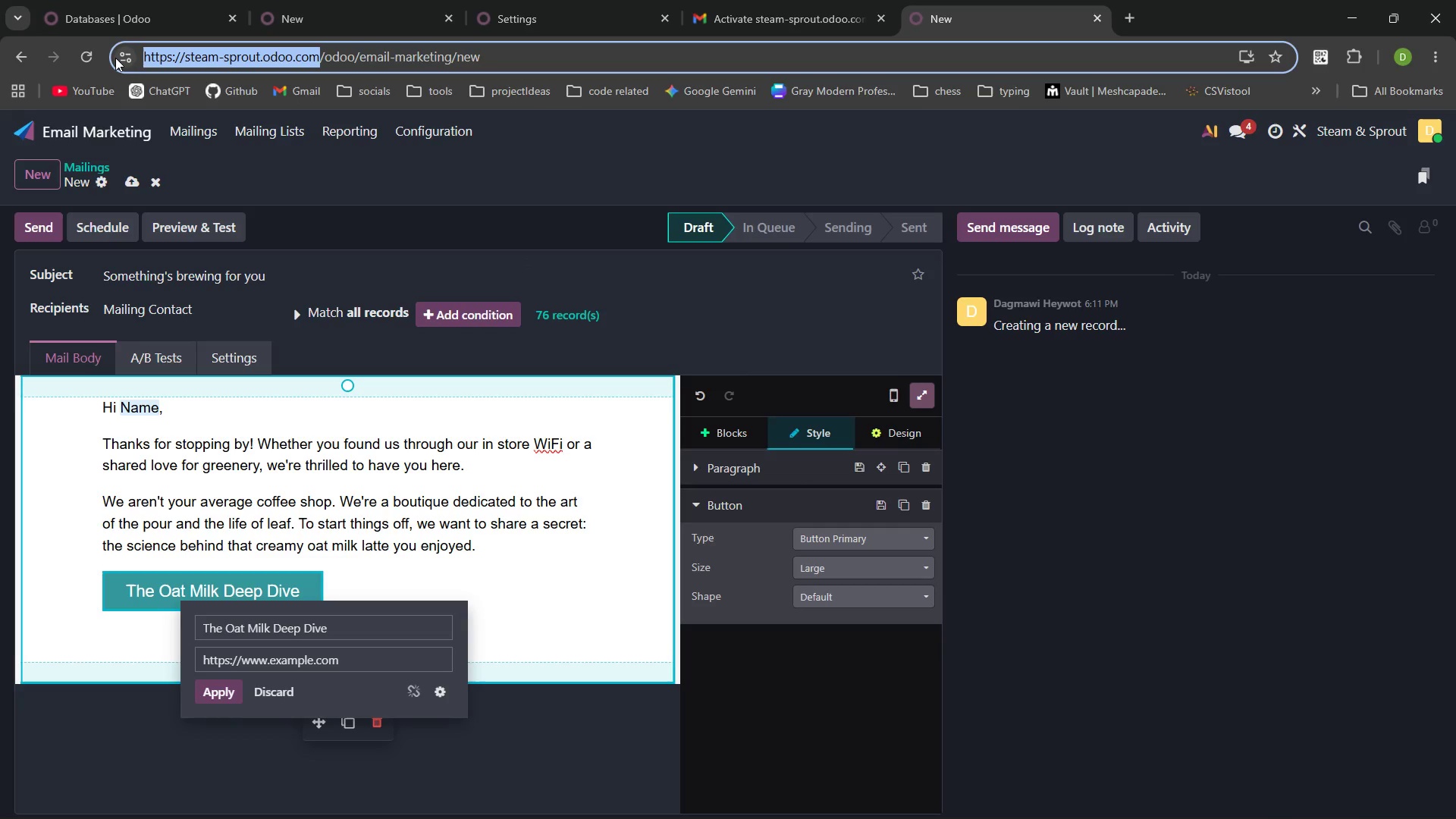 
key(Control+C)
 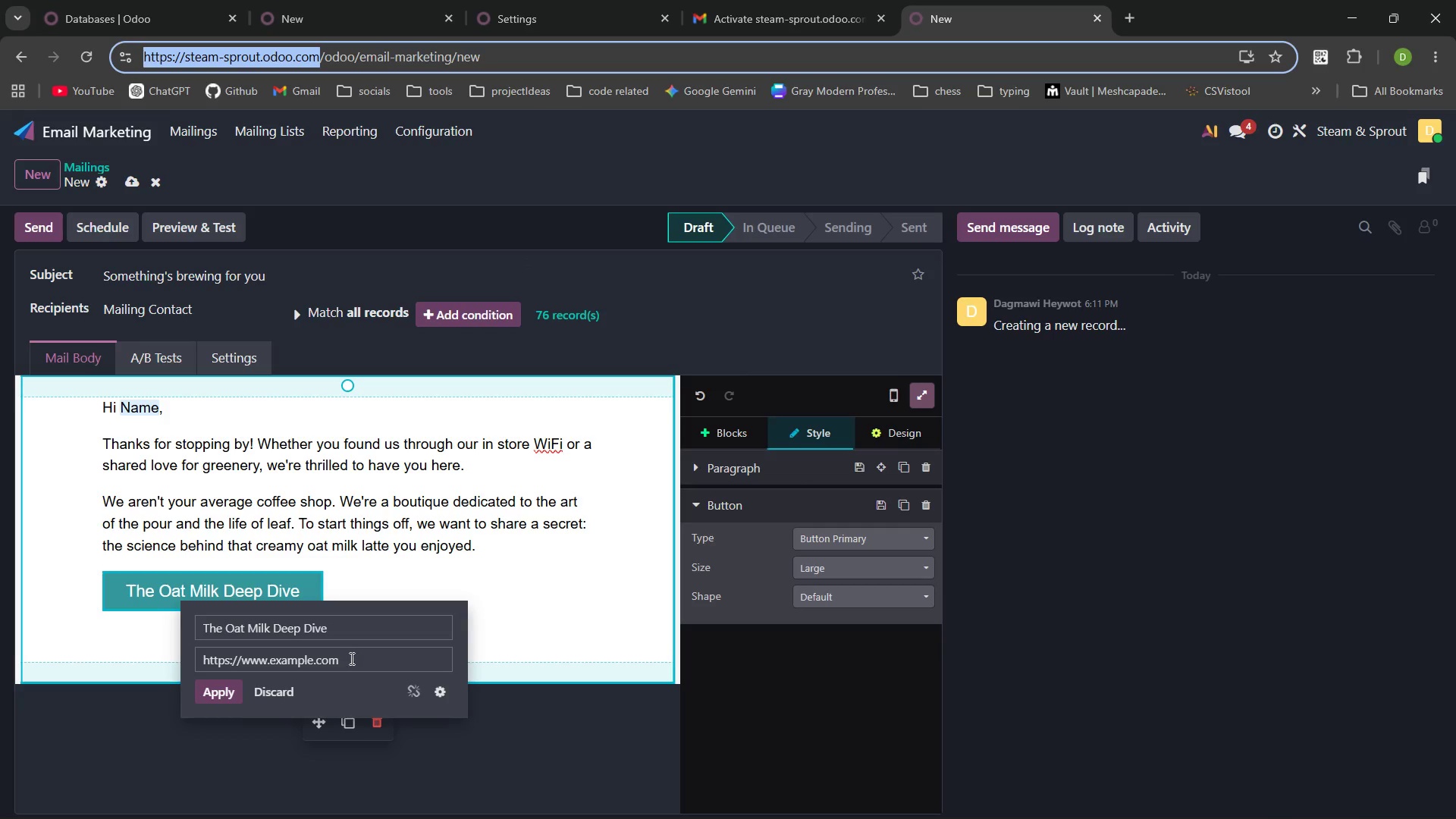 
left_click_drag(start_coordinate=[350, 660], to_coordinate=[177, 641])
 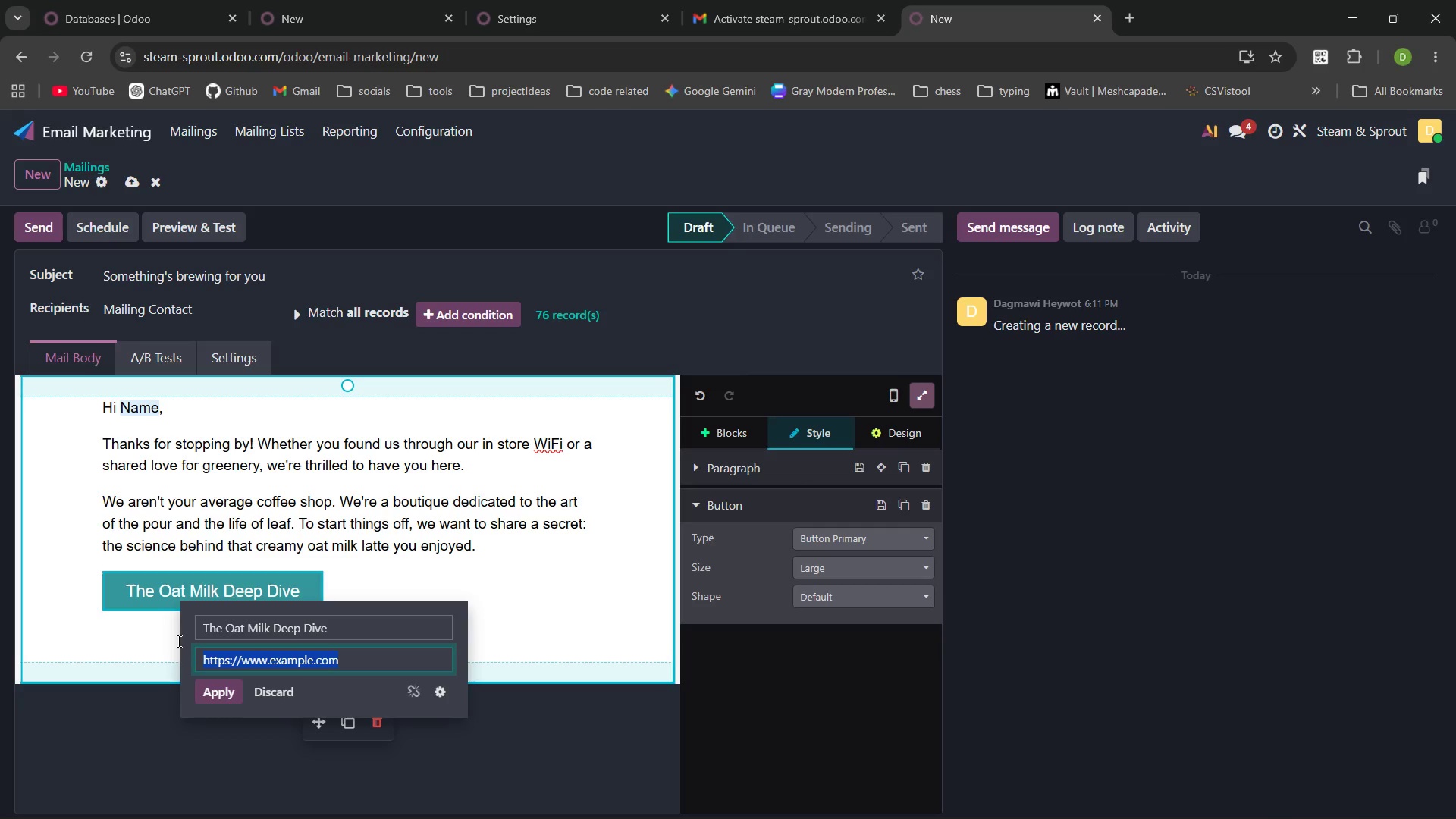 
key(Control+V)
 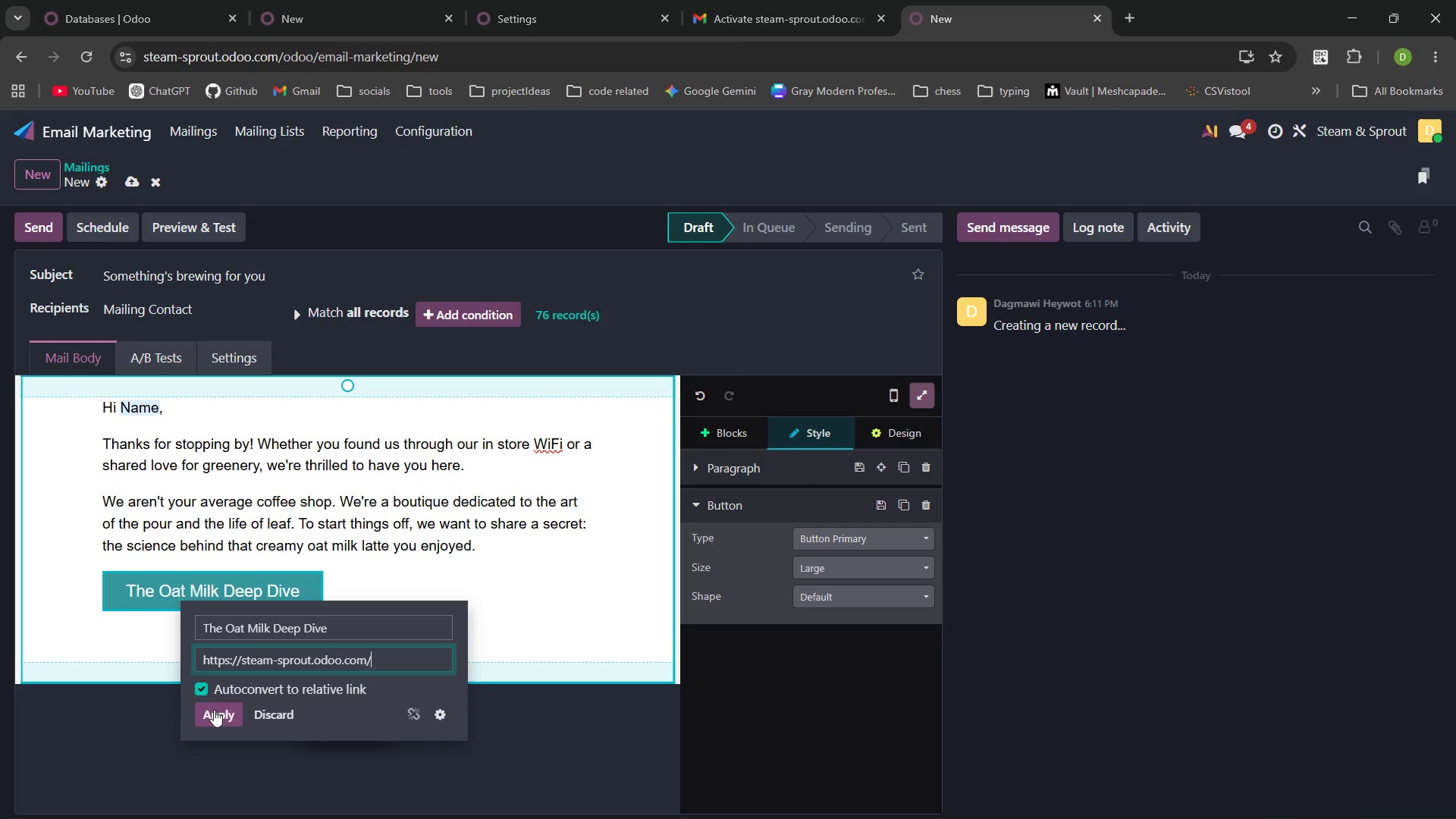 
left_click([218, 714])
 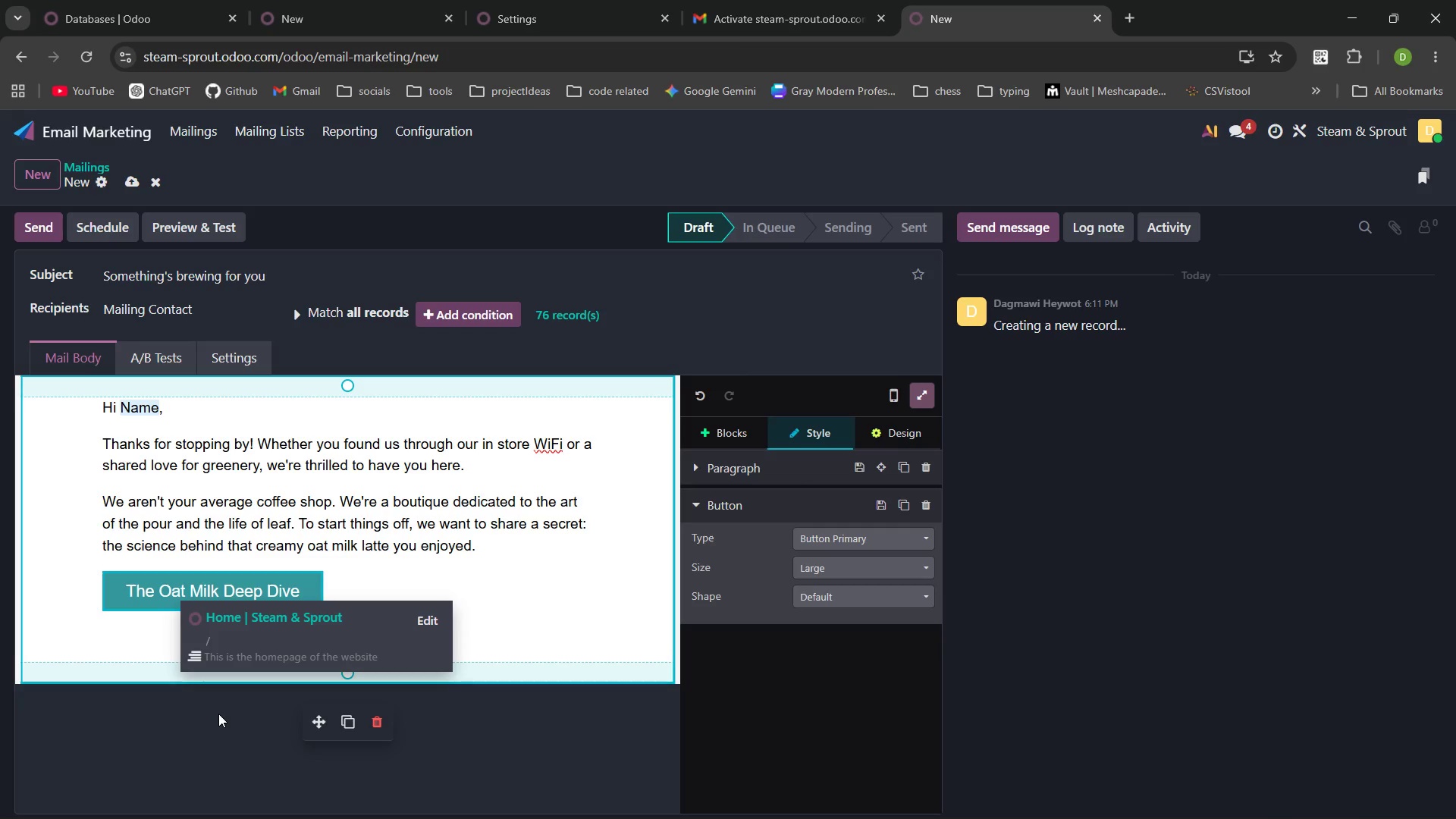 
wait(12.53)
 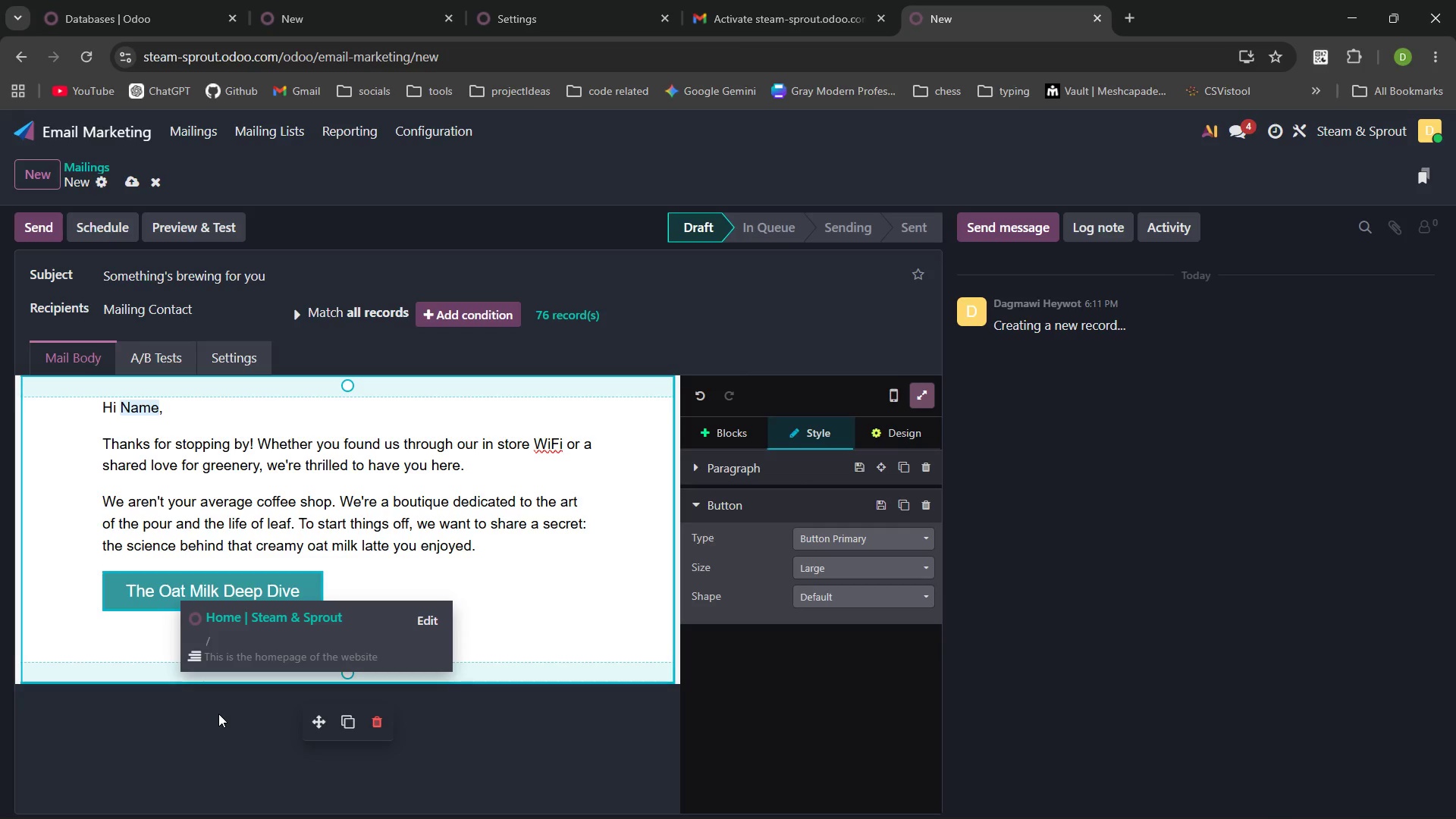 
left_click([481, 607])
 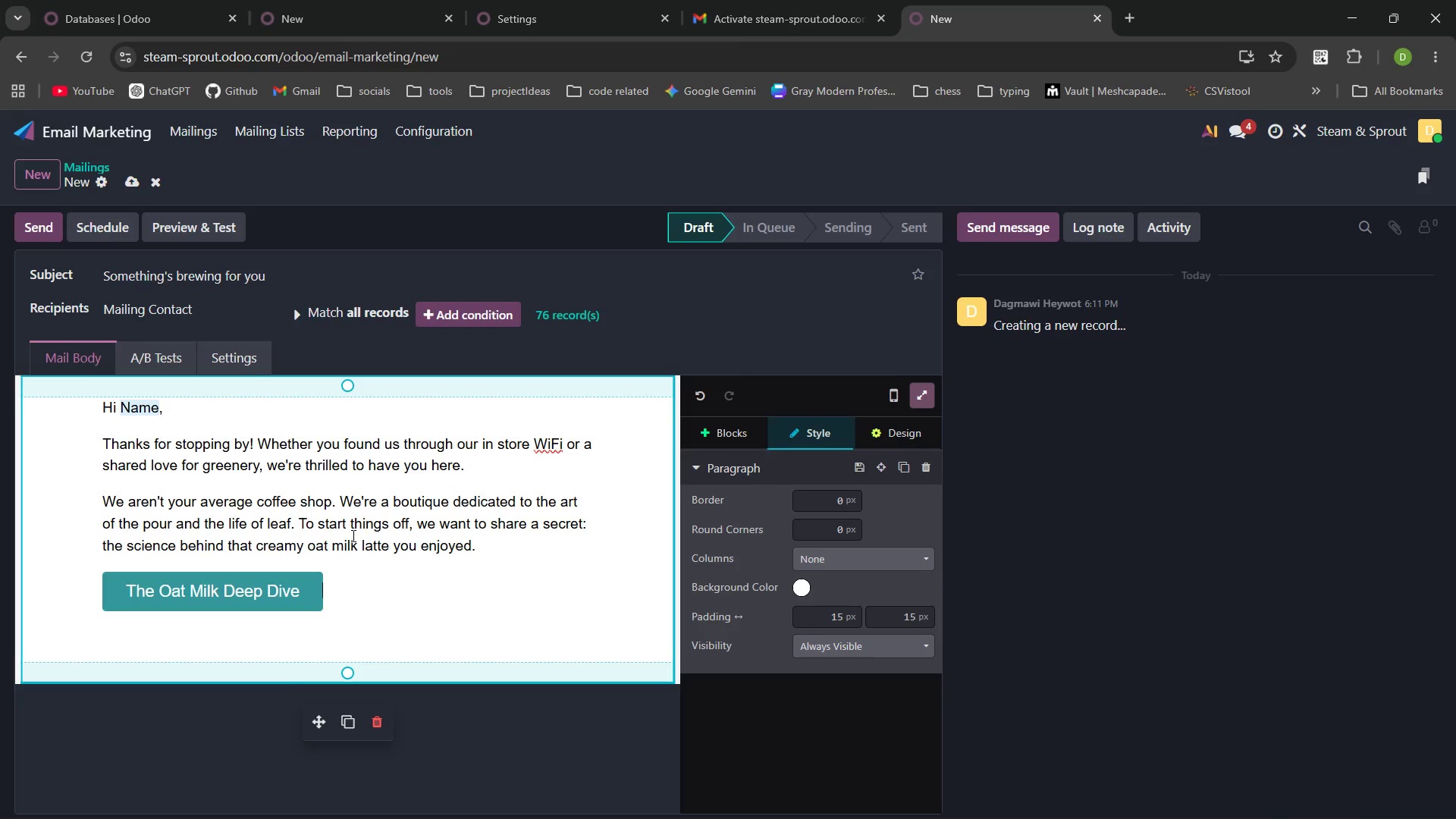 
wait(8.17)
 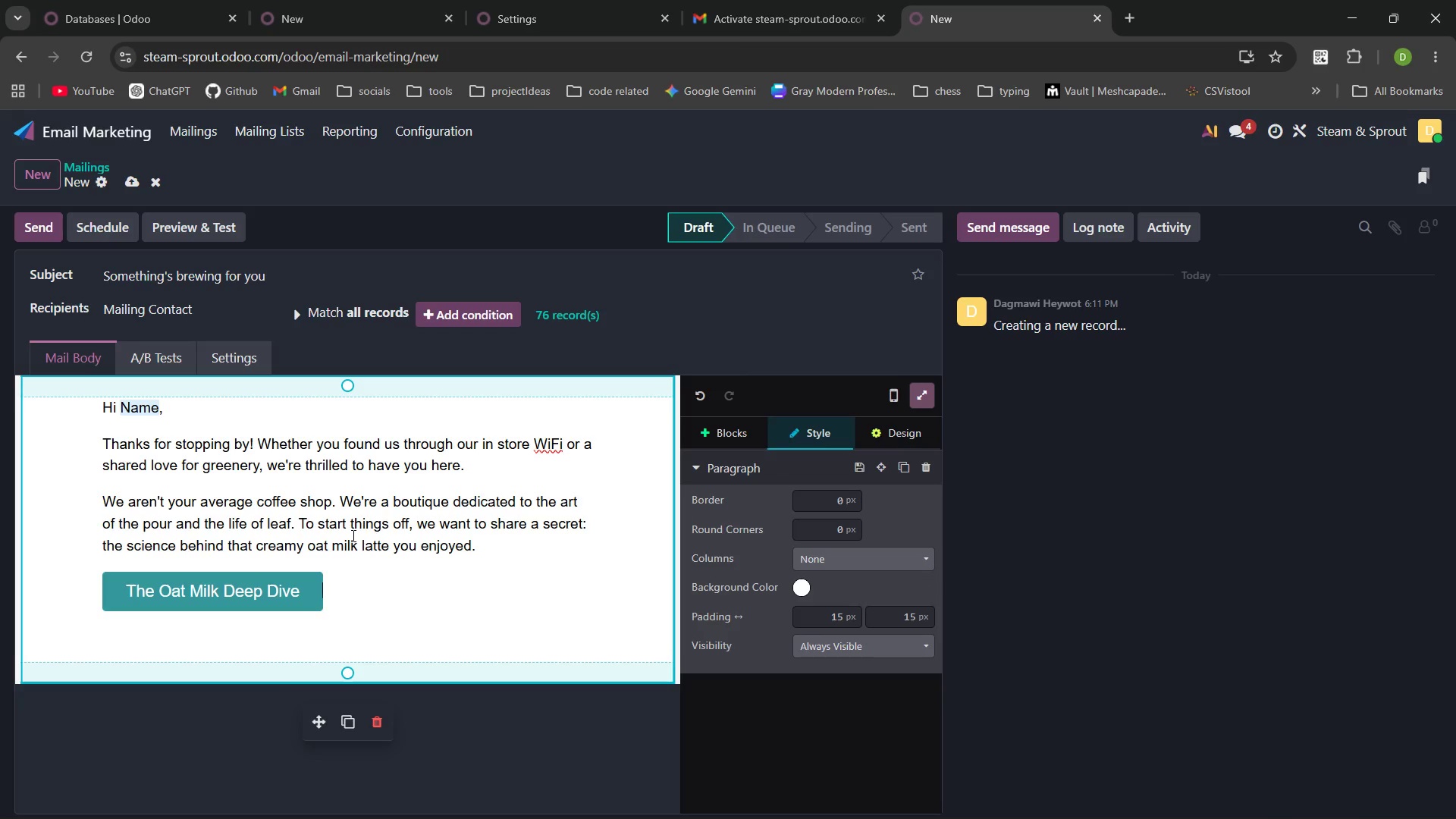 
left_click([131, 185])
 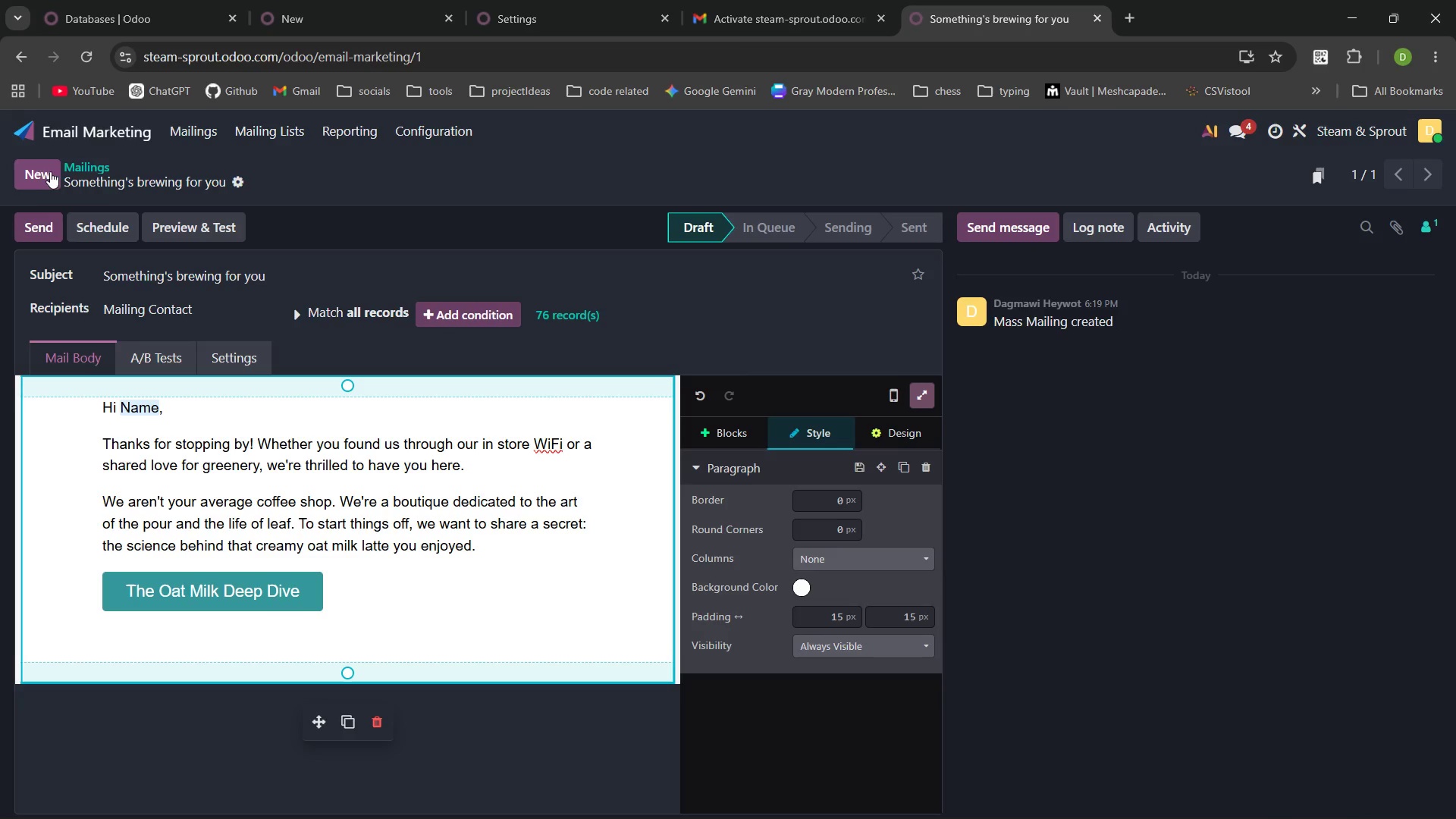 